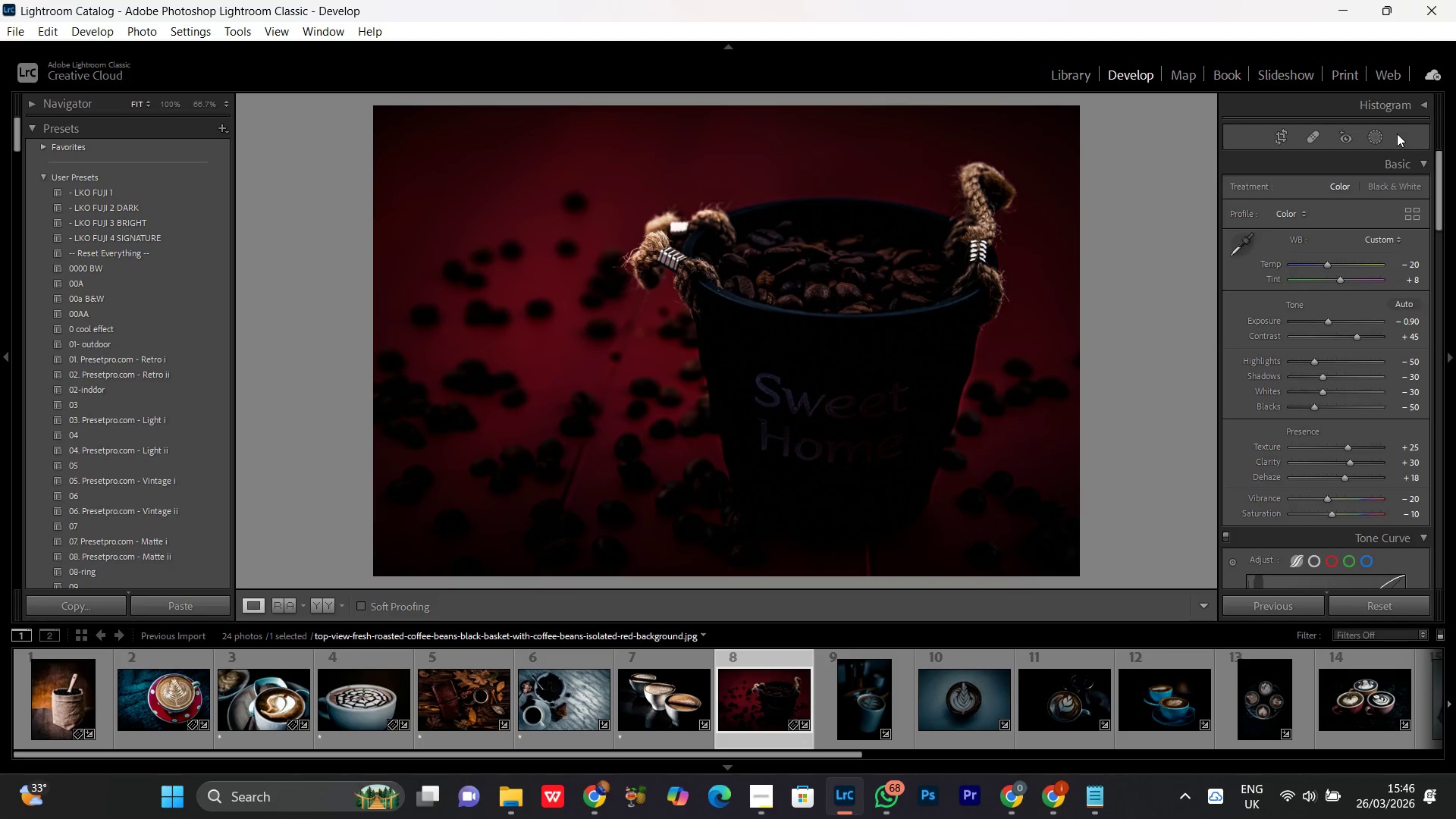 
left_click([1379, 138])
 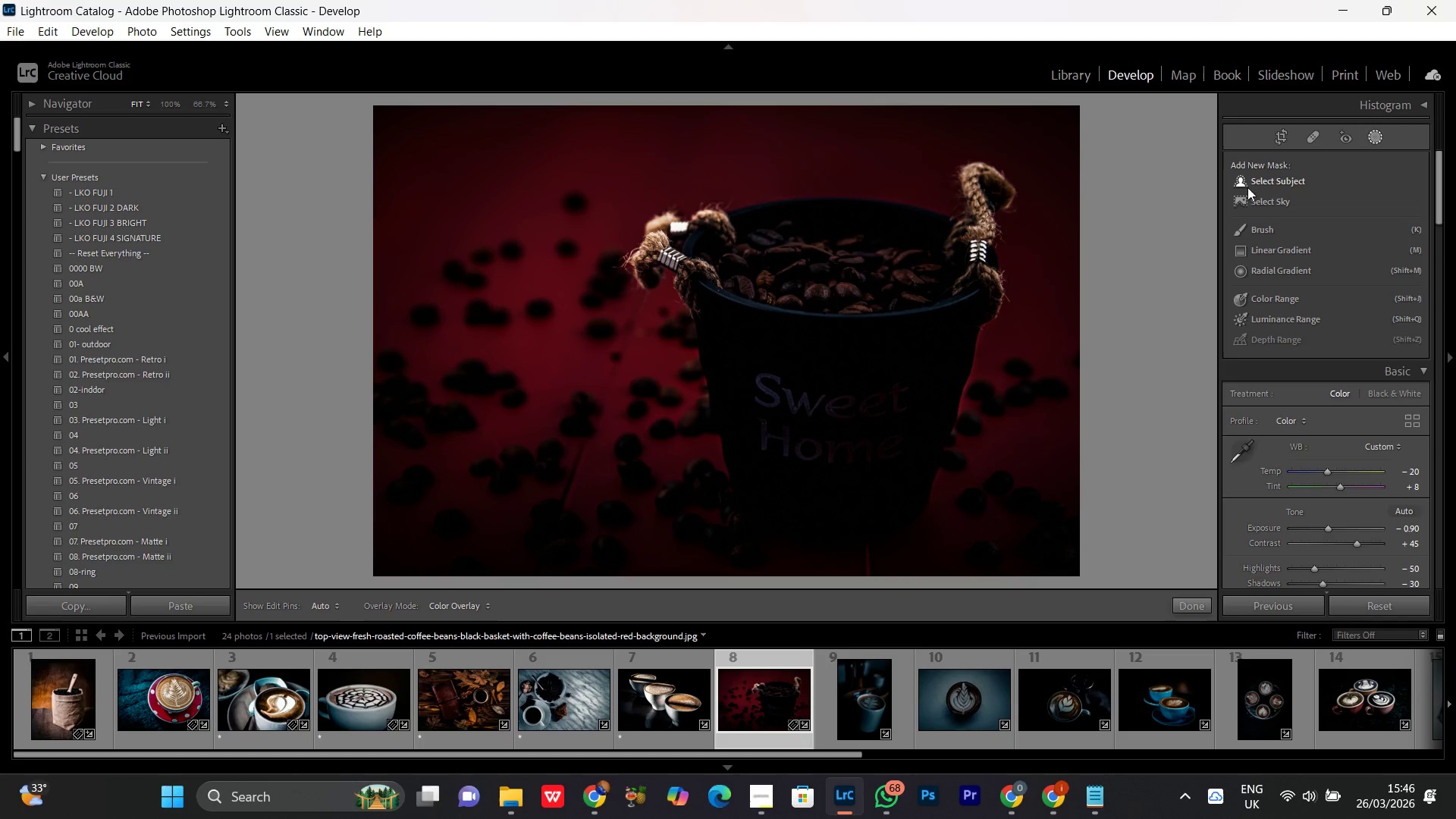 
left_click([1279, 184])
 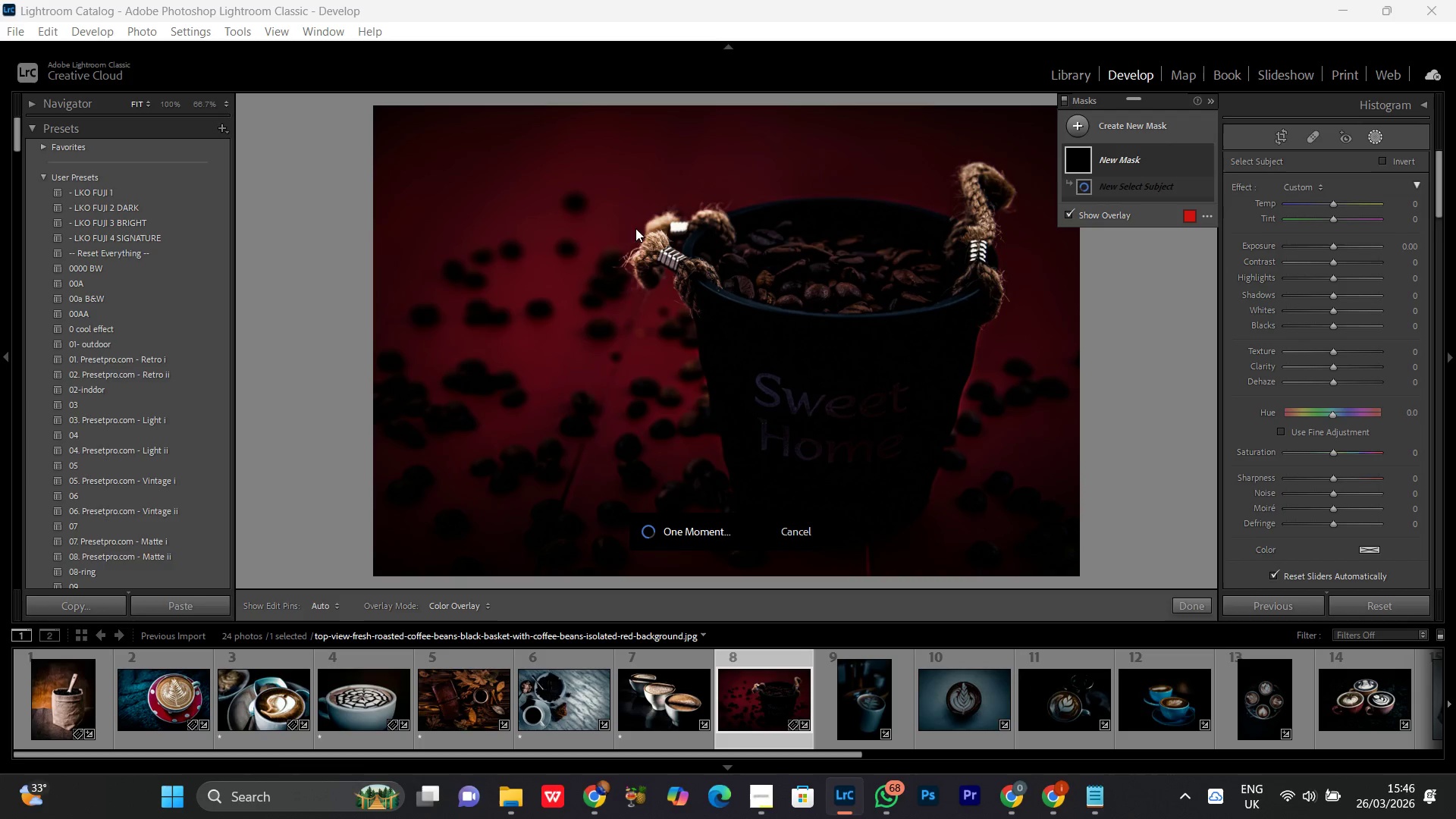 
wait(19.0)
 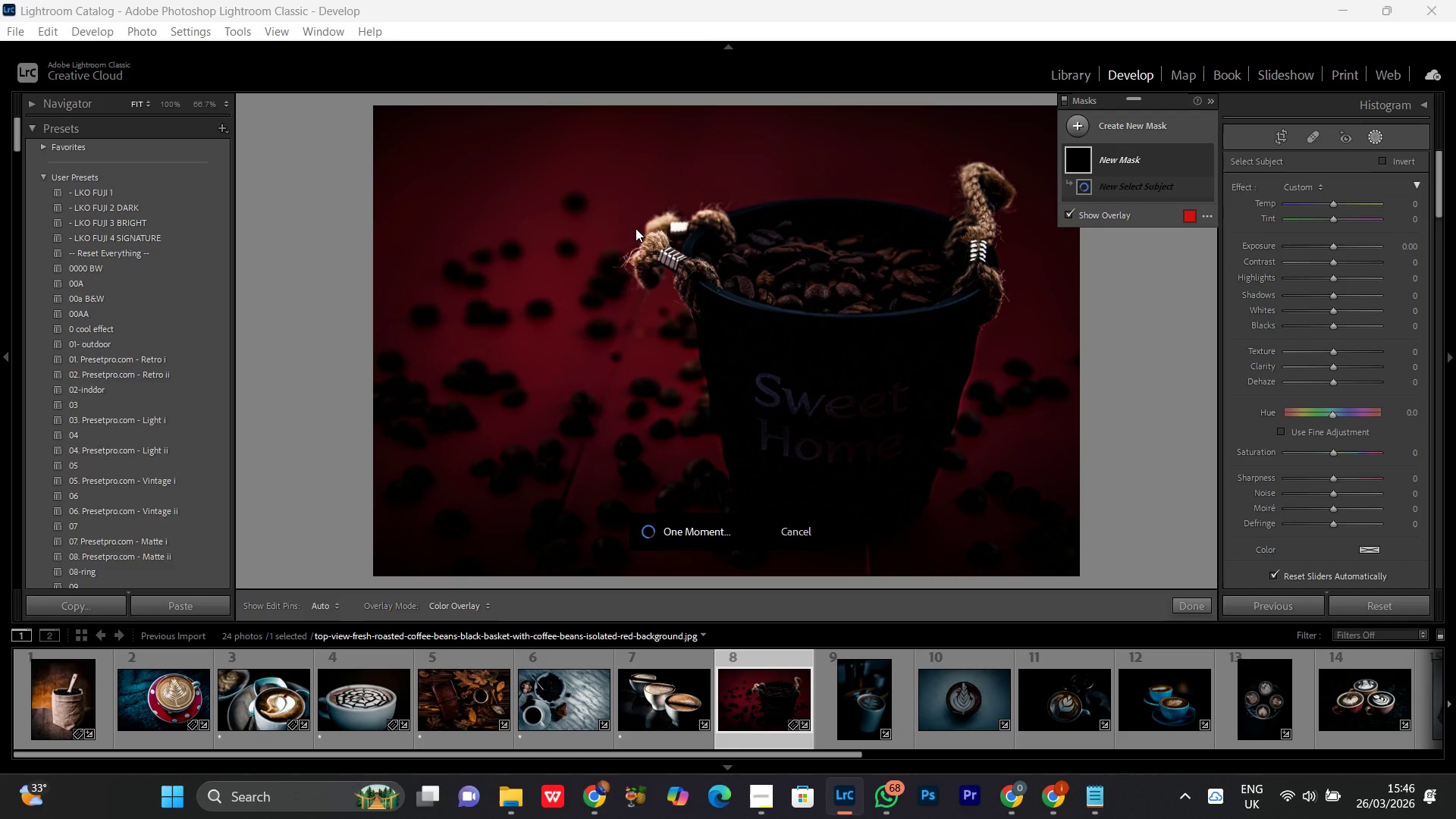 
left_click([1335, 246])
 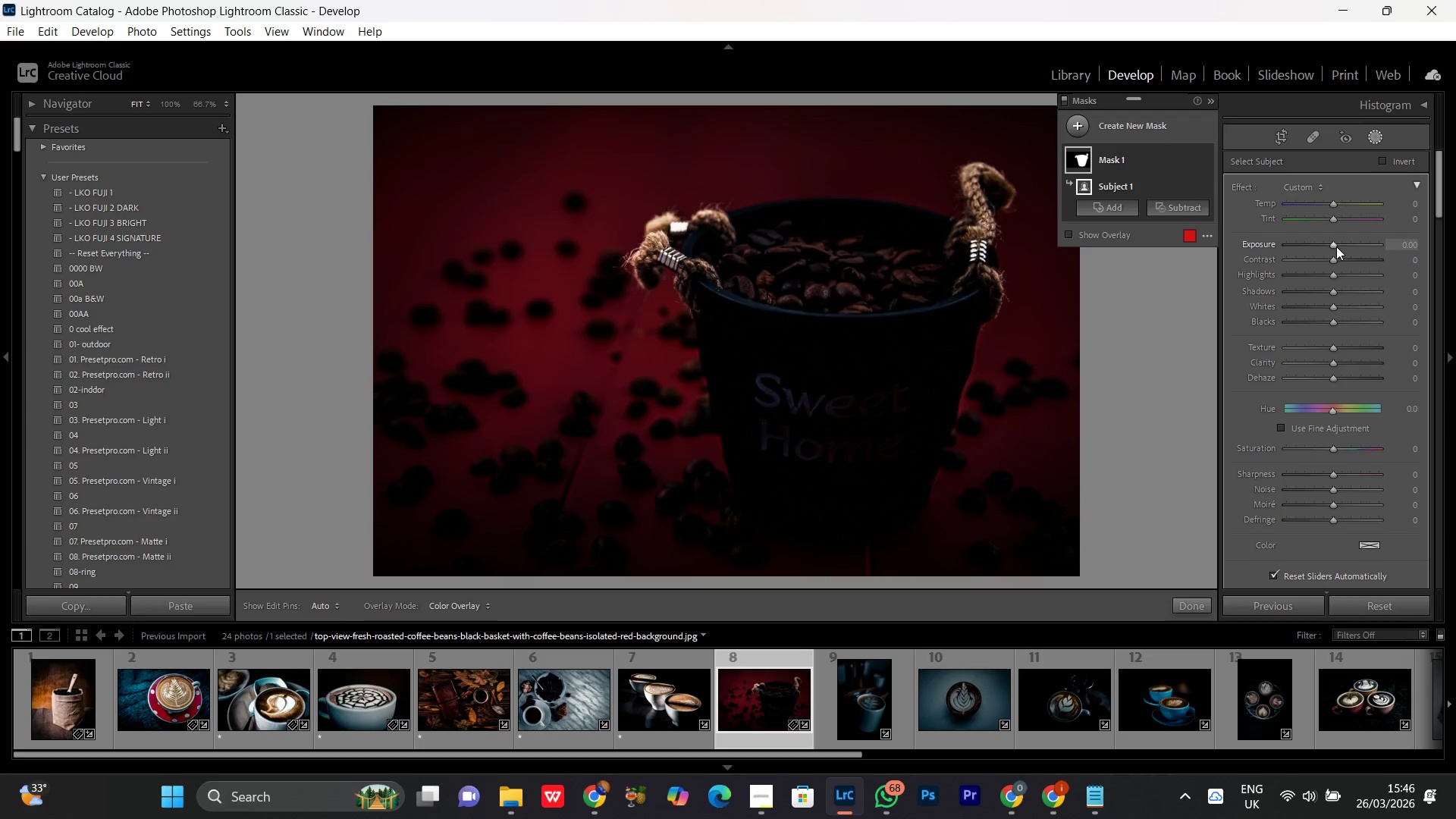 
scroll: coordinate [1336, 246], scroll_direction: up, amount: 14.0
 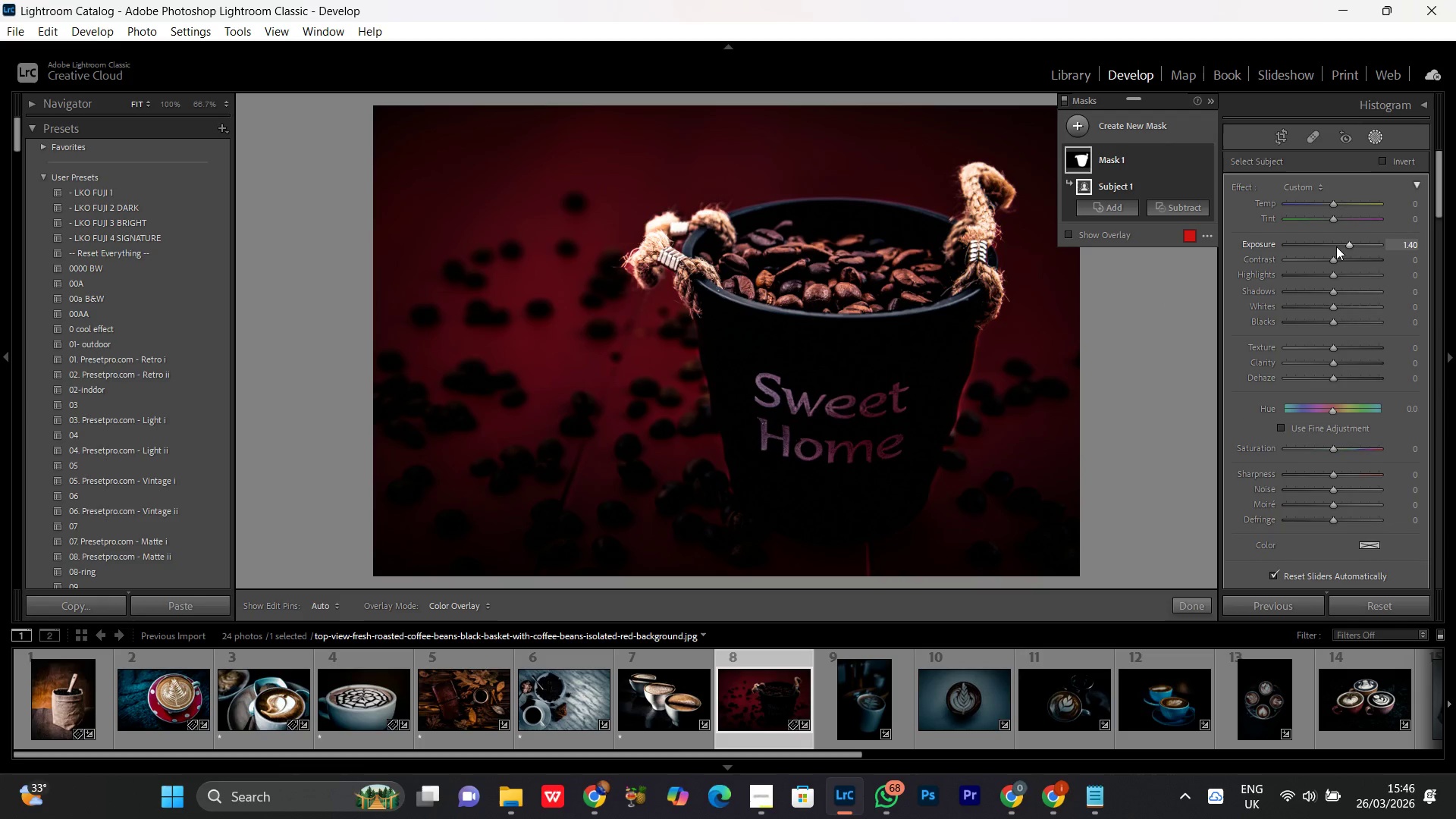 
scroll: coordinate [1336, 246], scroll_direction: down, amount: 1.0
 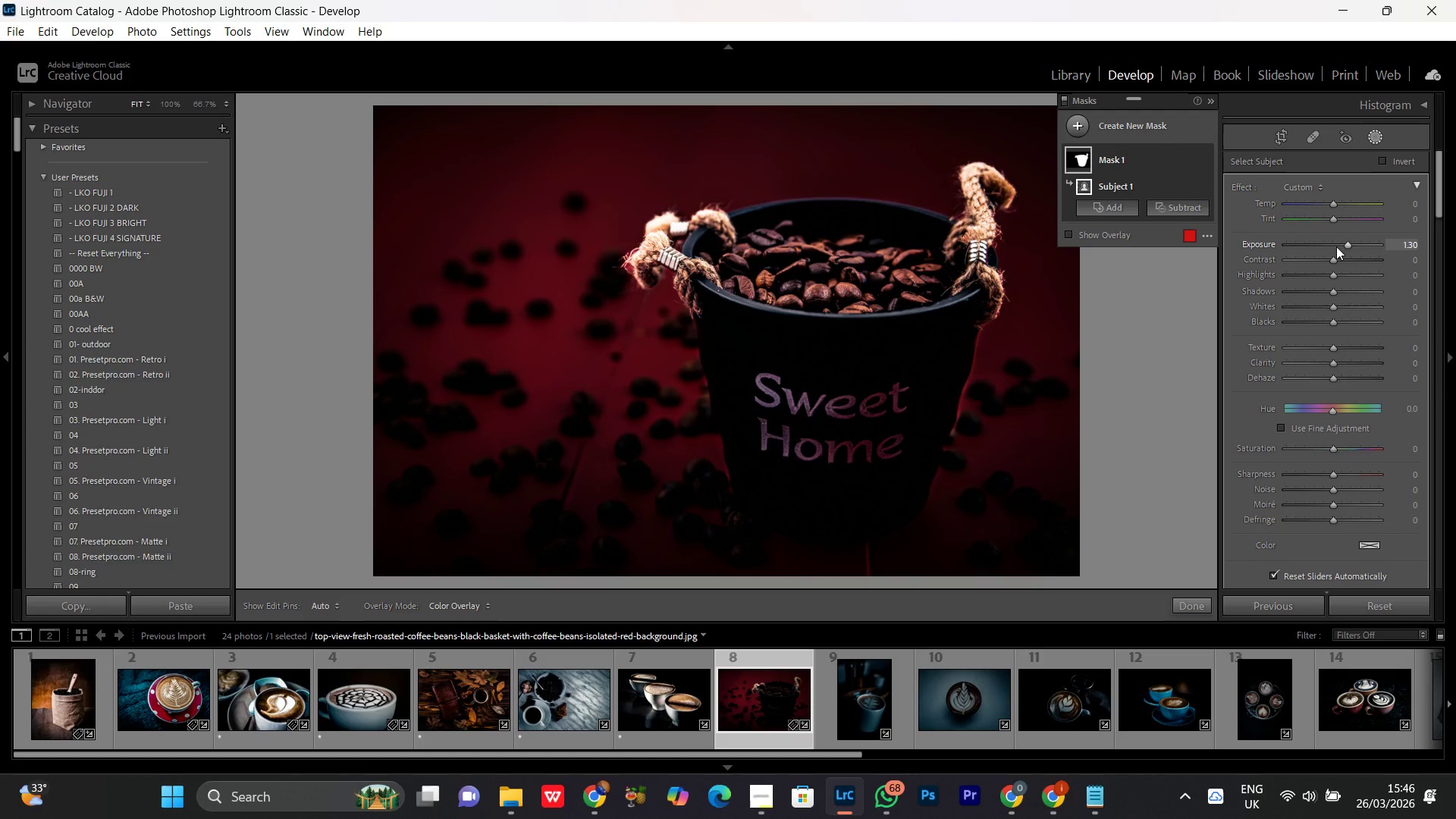 
scroll: coordinate [1336, 246], scroll_direction: none, amount: 0.0
 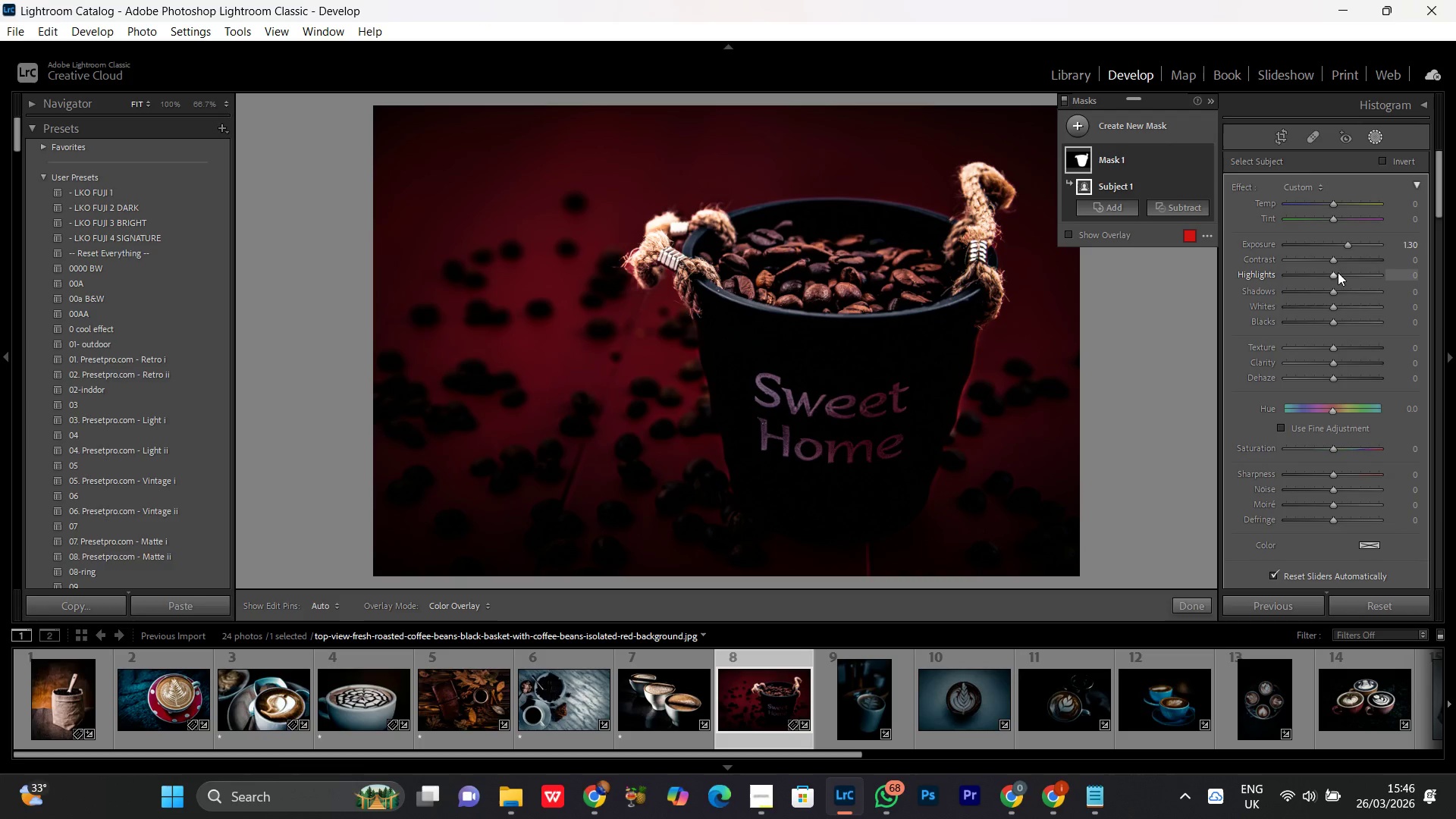 
left_click_drag(start_coordinate=[1337, 275], to_coordinate=[1342, 275])
 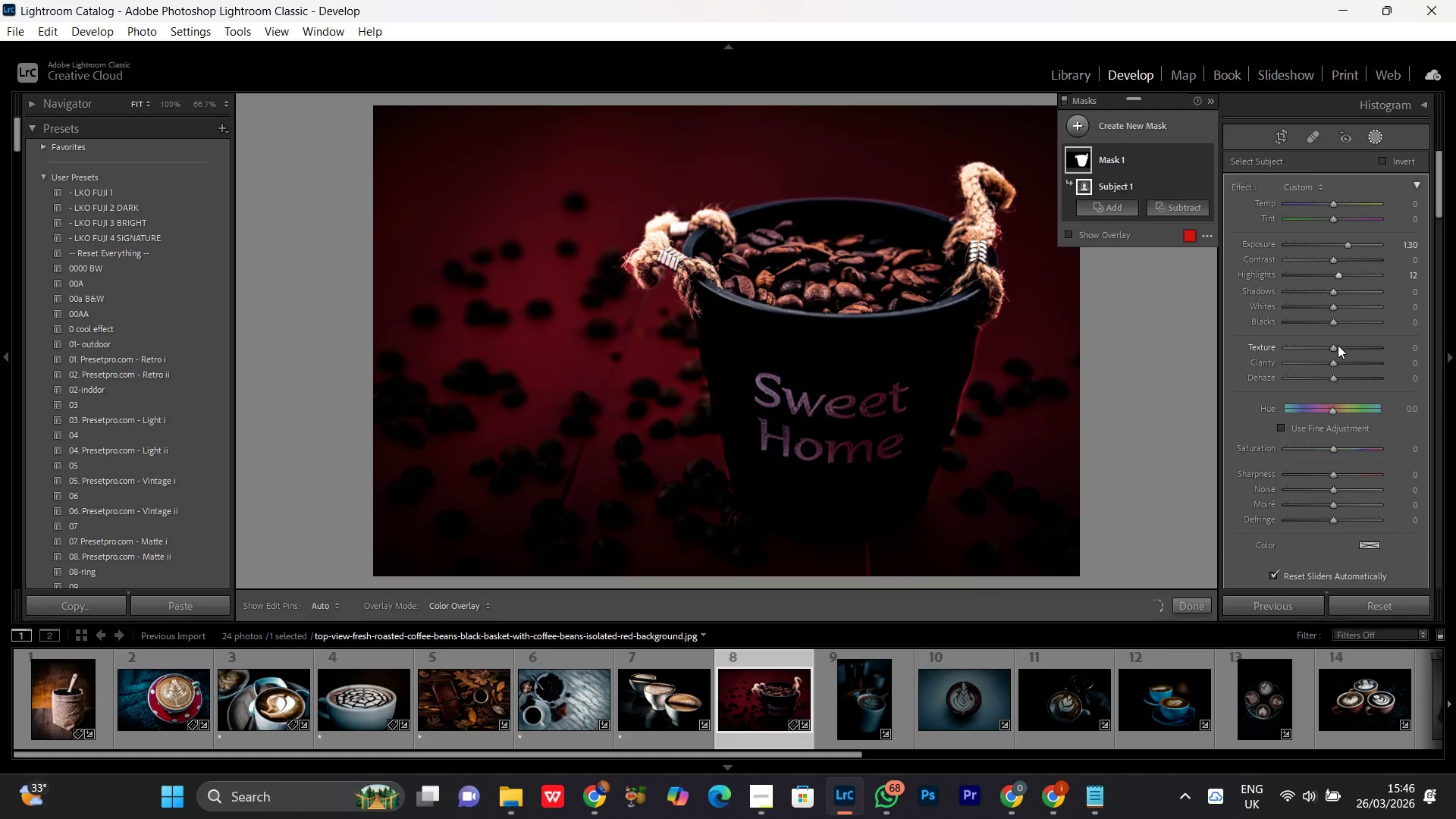 
left_click_drag(start_coordinate=[1338, 346], to_coordinate=[1347, 350])
 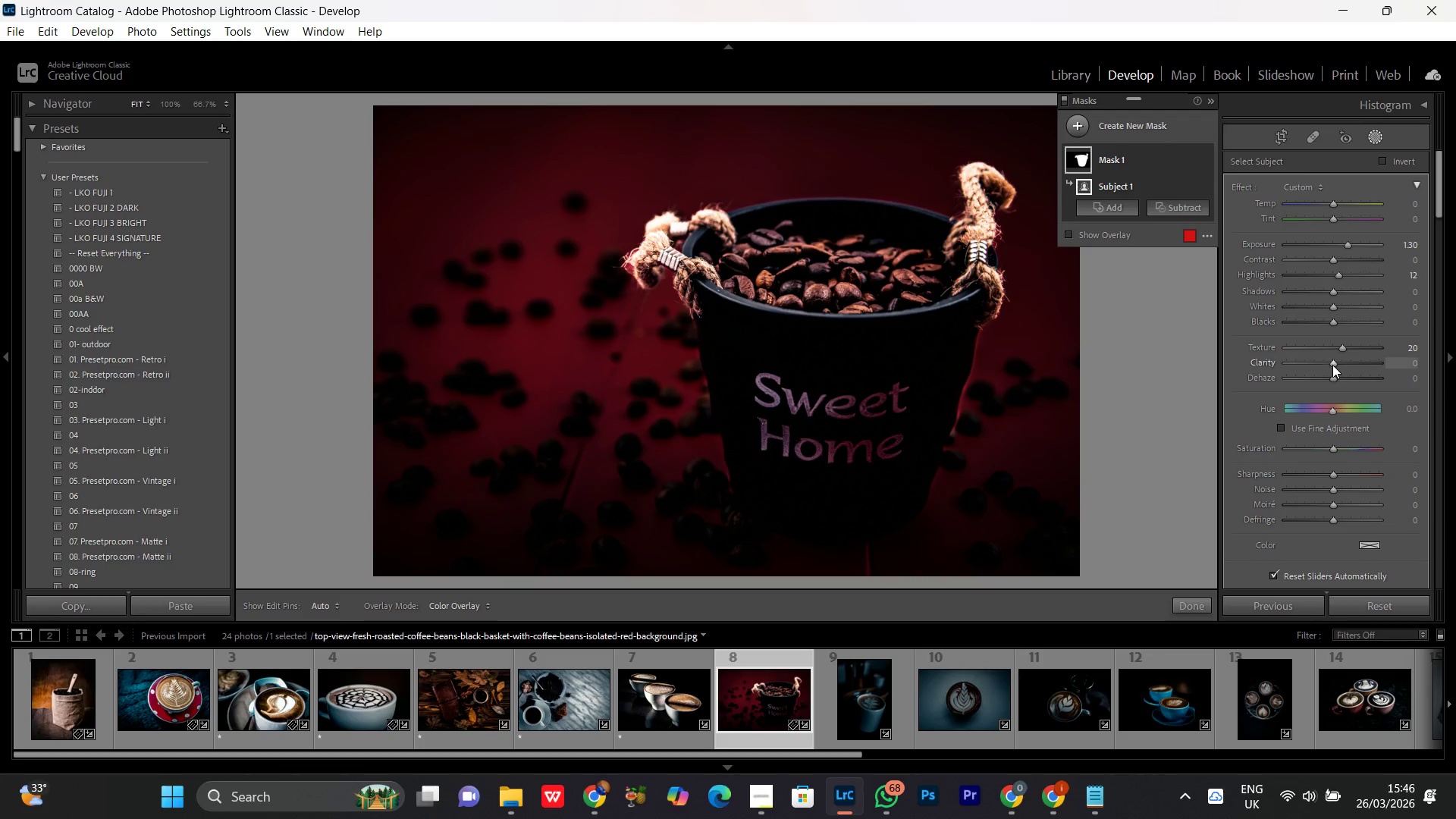 
left_click([1332, 364])
 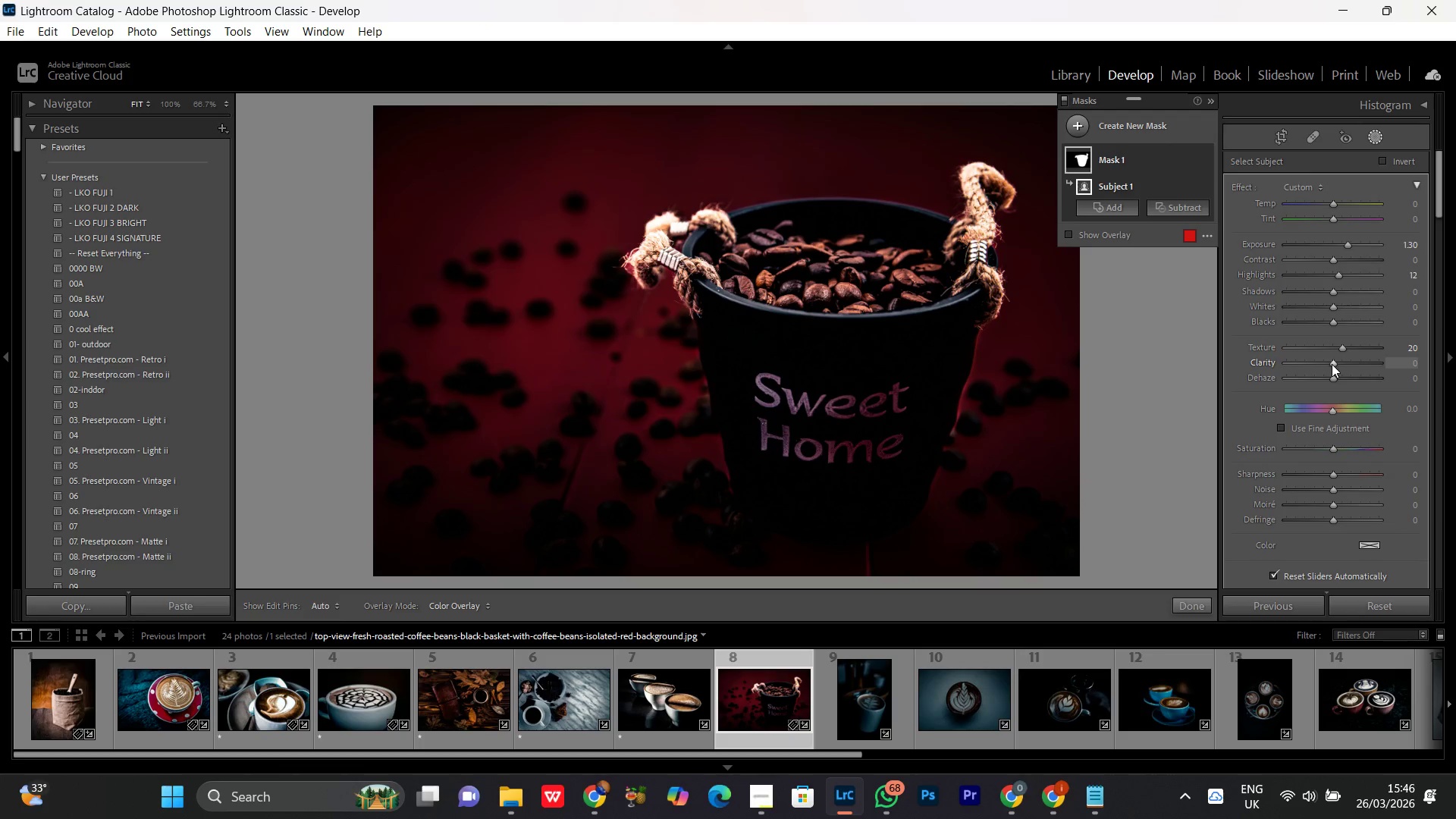 
scroll: coordinate [1332, 364], scroll_direction: up, amount: 12.0
 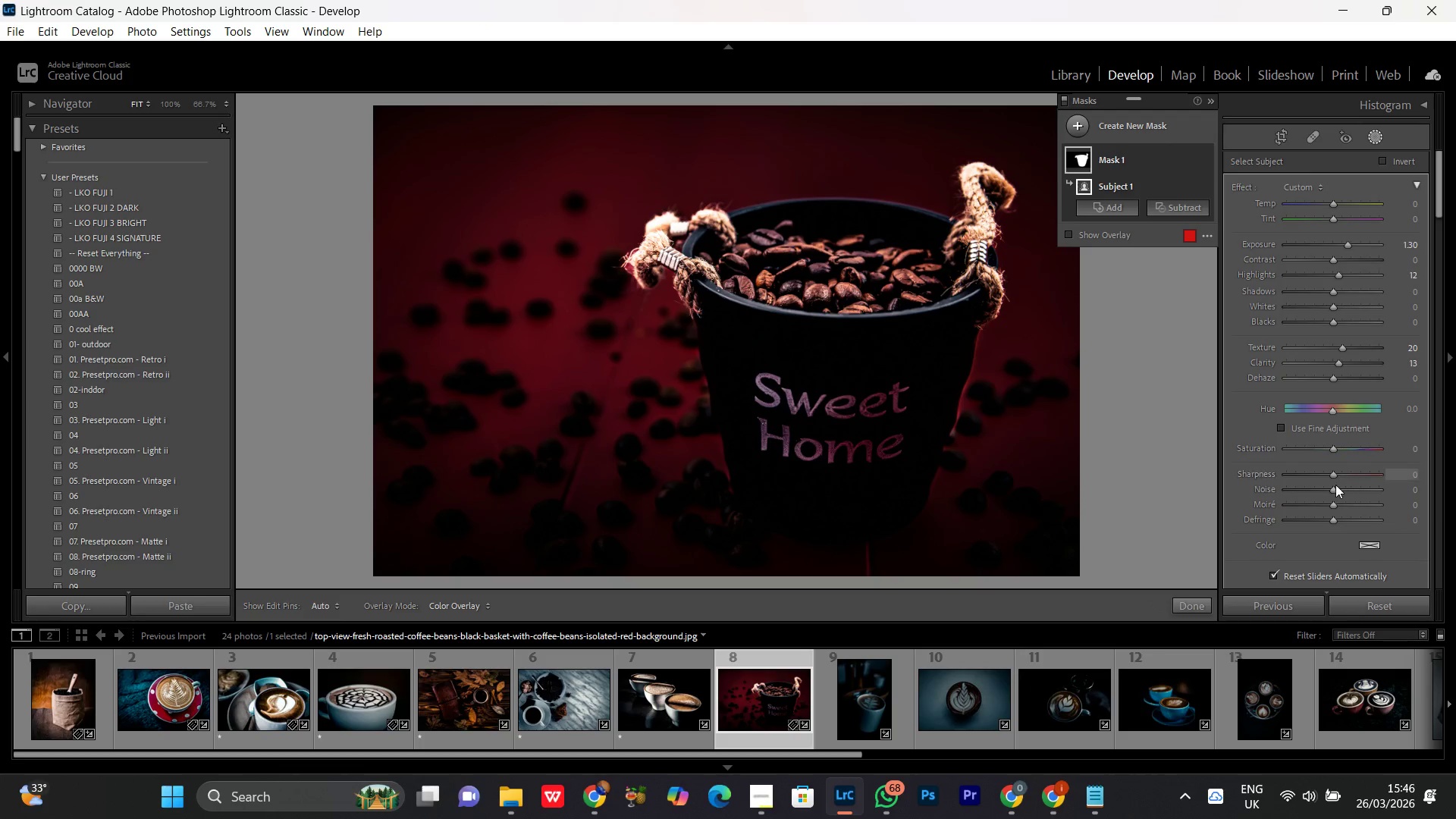 
left_click([1332, 475])
 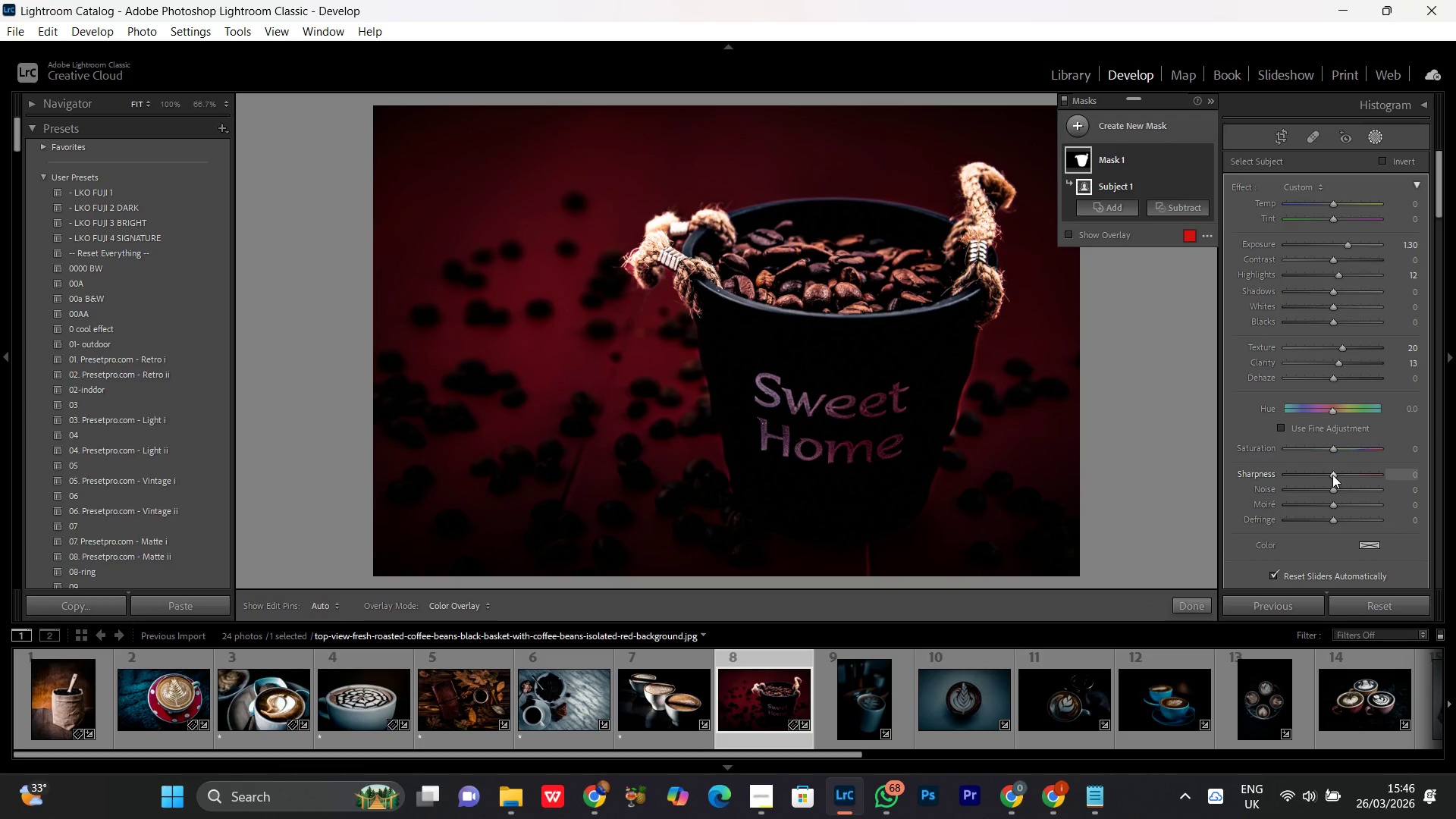 
scroll: coordinate [1332, 475], scroll_direction: up, amount: 16.0
 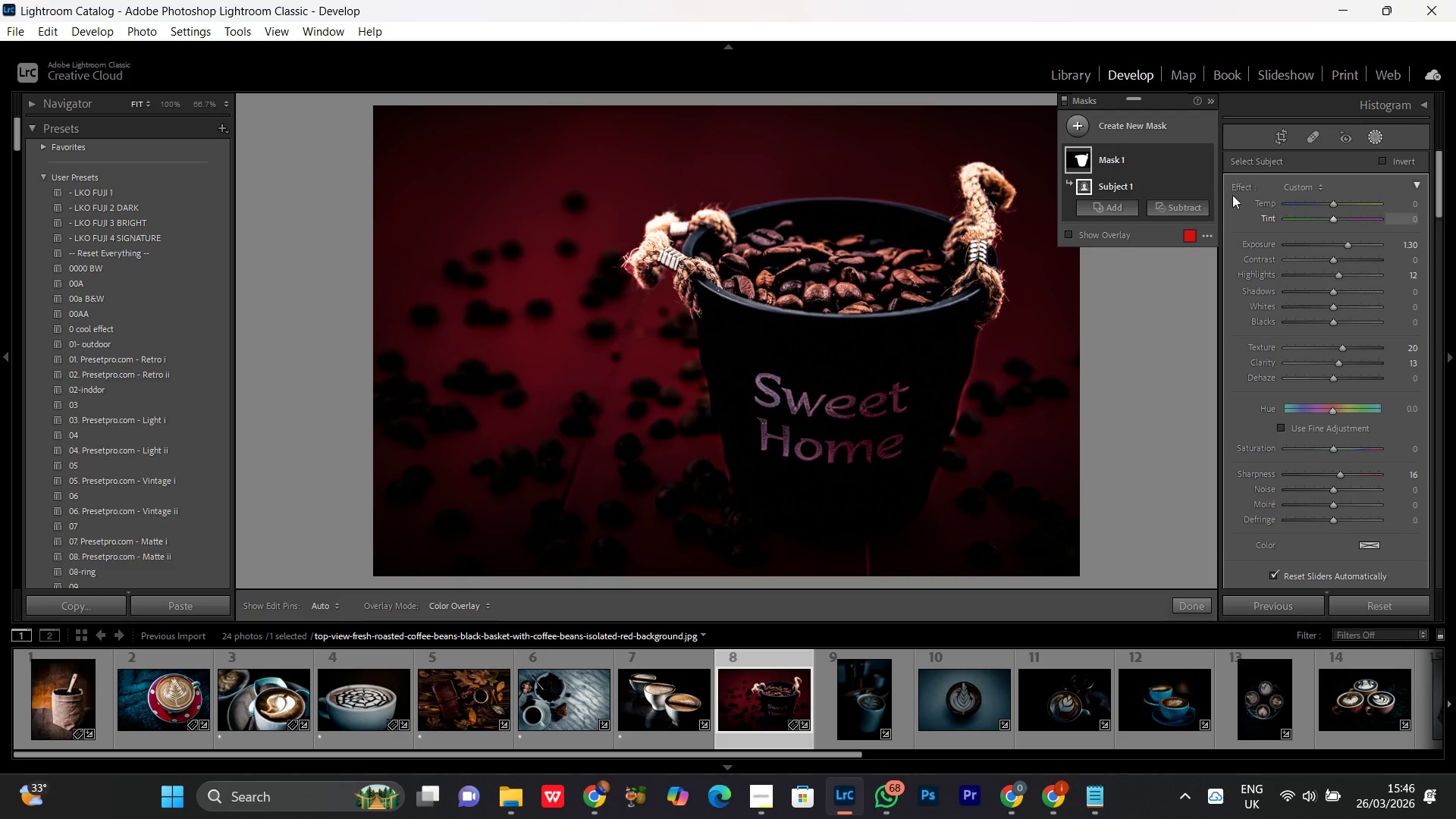 
left_click([1119, 119])
 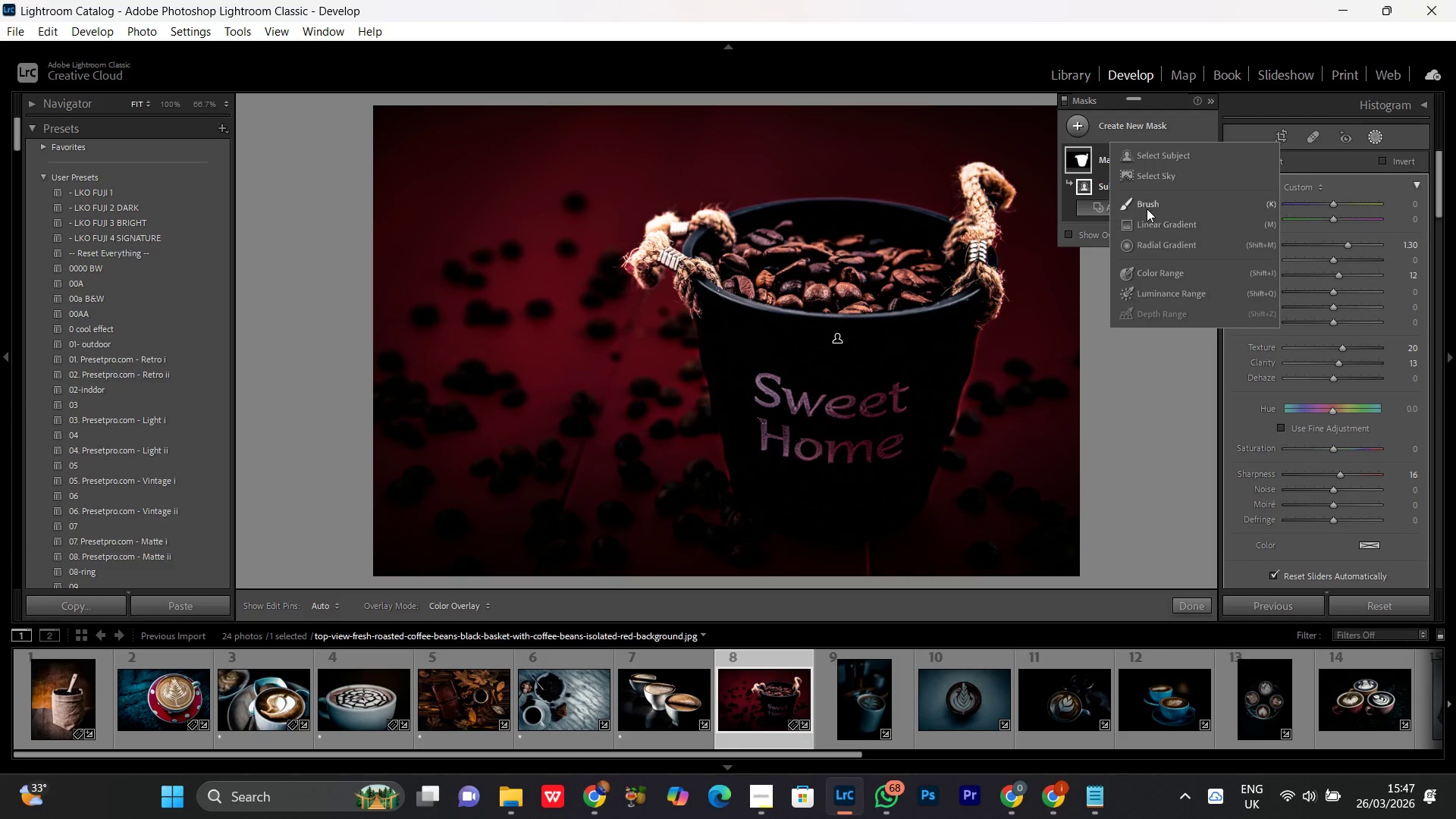 
left_click([1147, 208])
 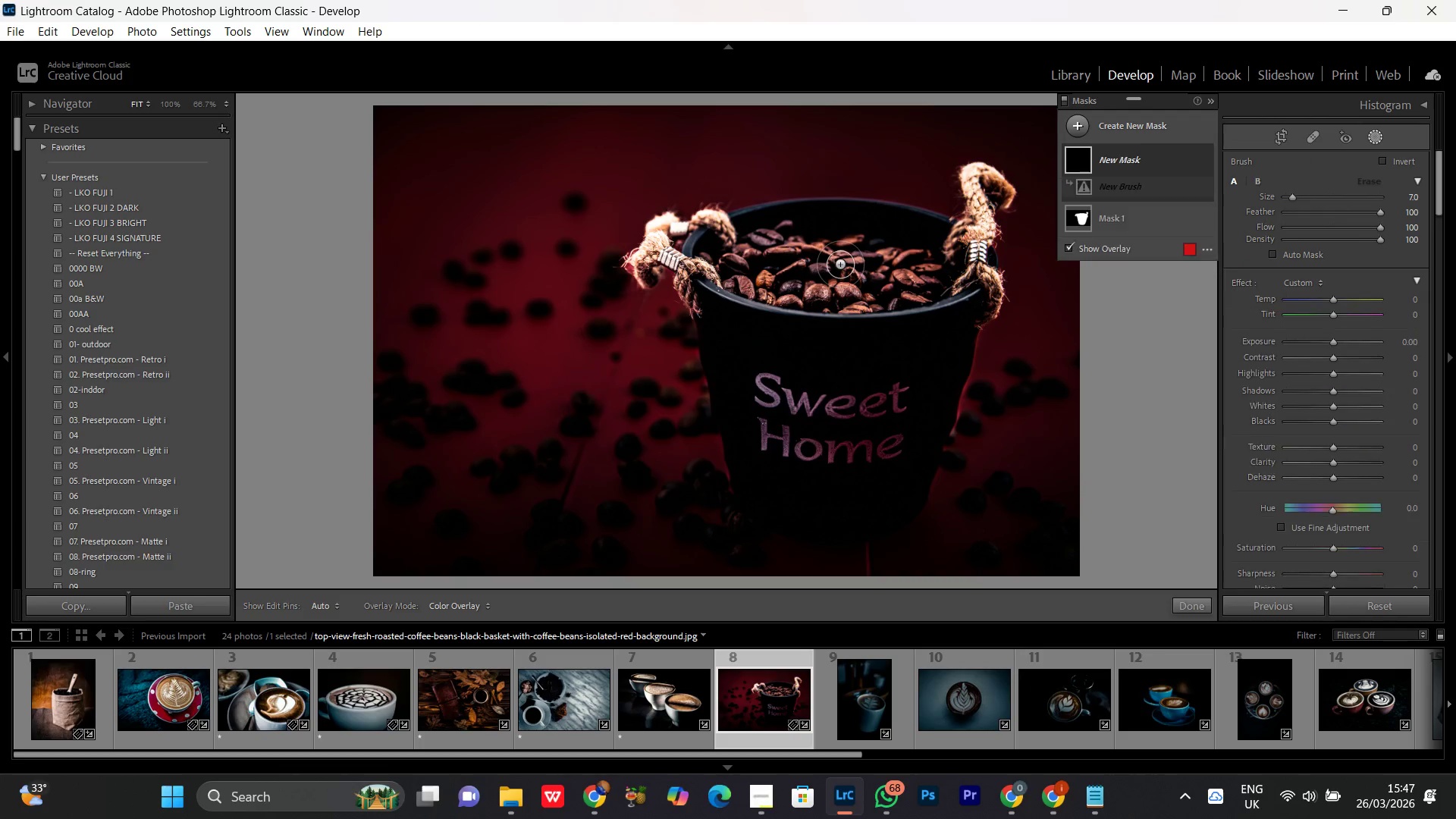 
left_click_drag(start_coordinate=[841, 250], to_coordinate=[748, 268])
 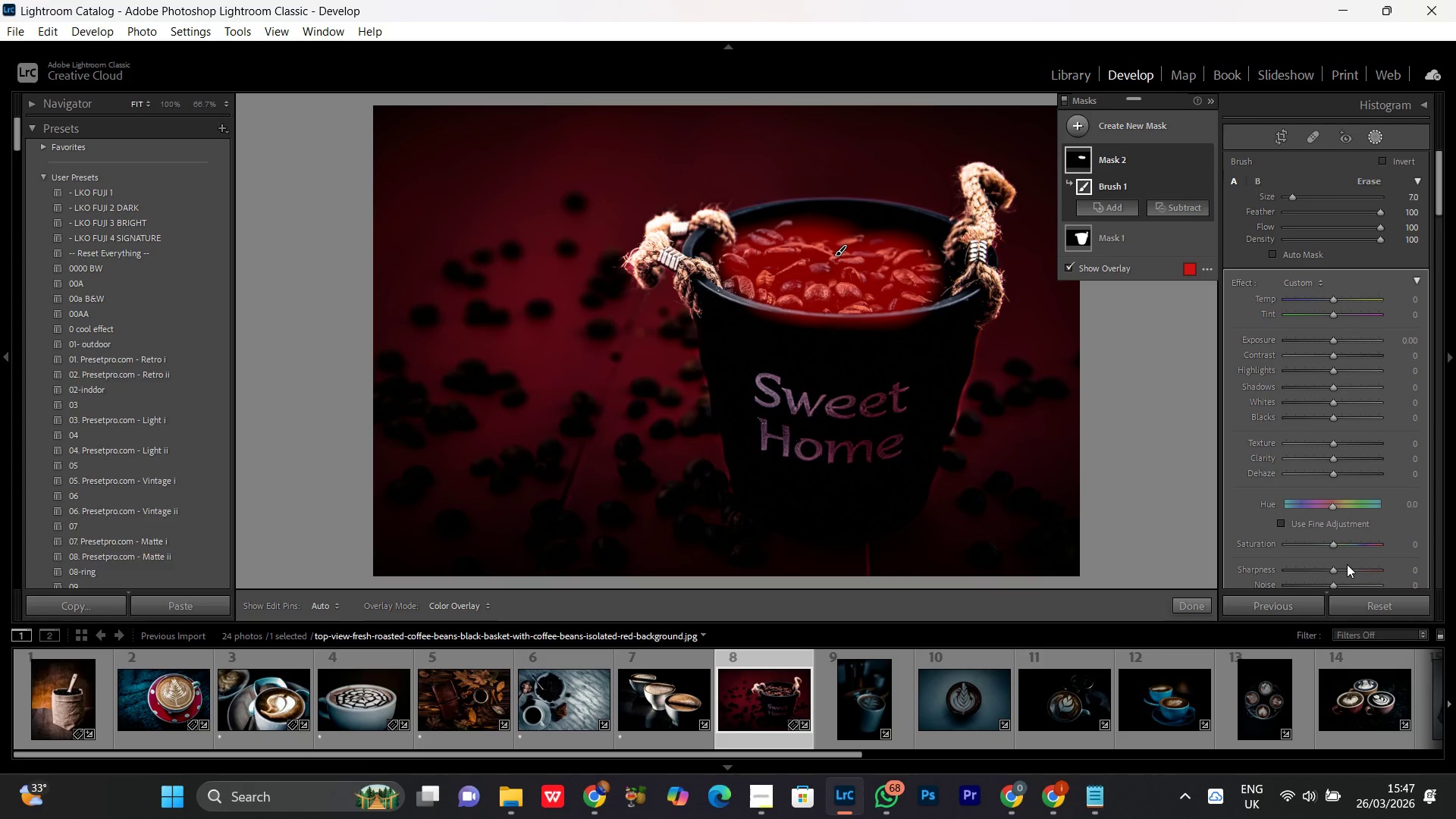 
left_click([1348, 570])
 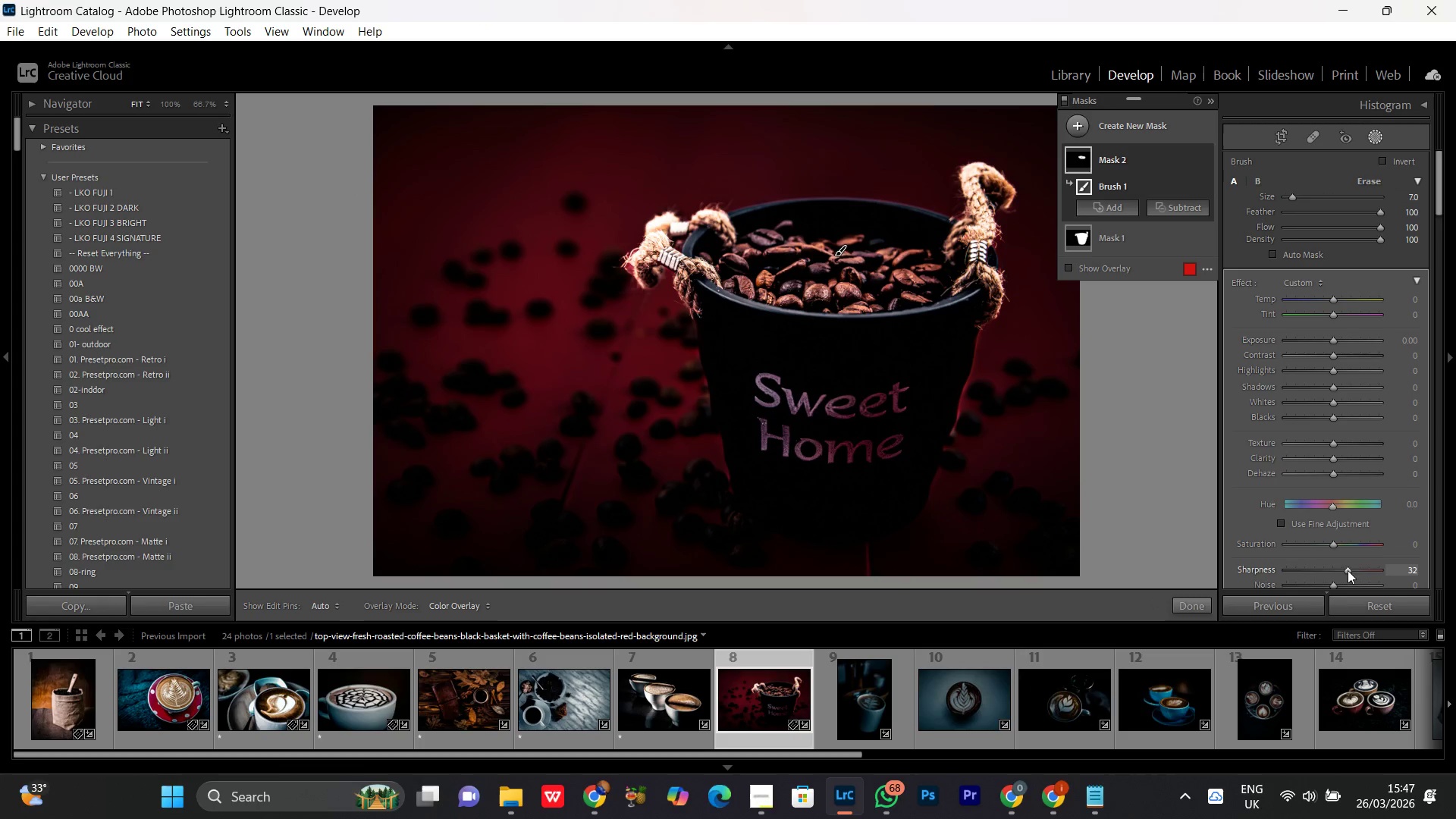 
scroll: coordinate [1347, 570], scroll_direction: up, amount: 2.0
 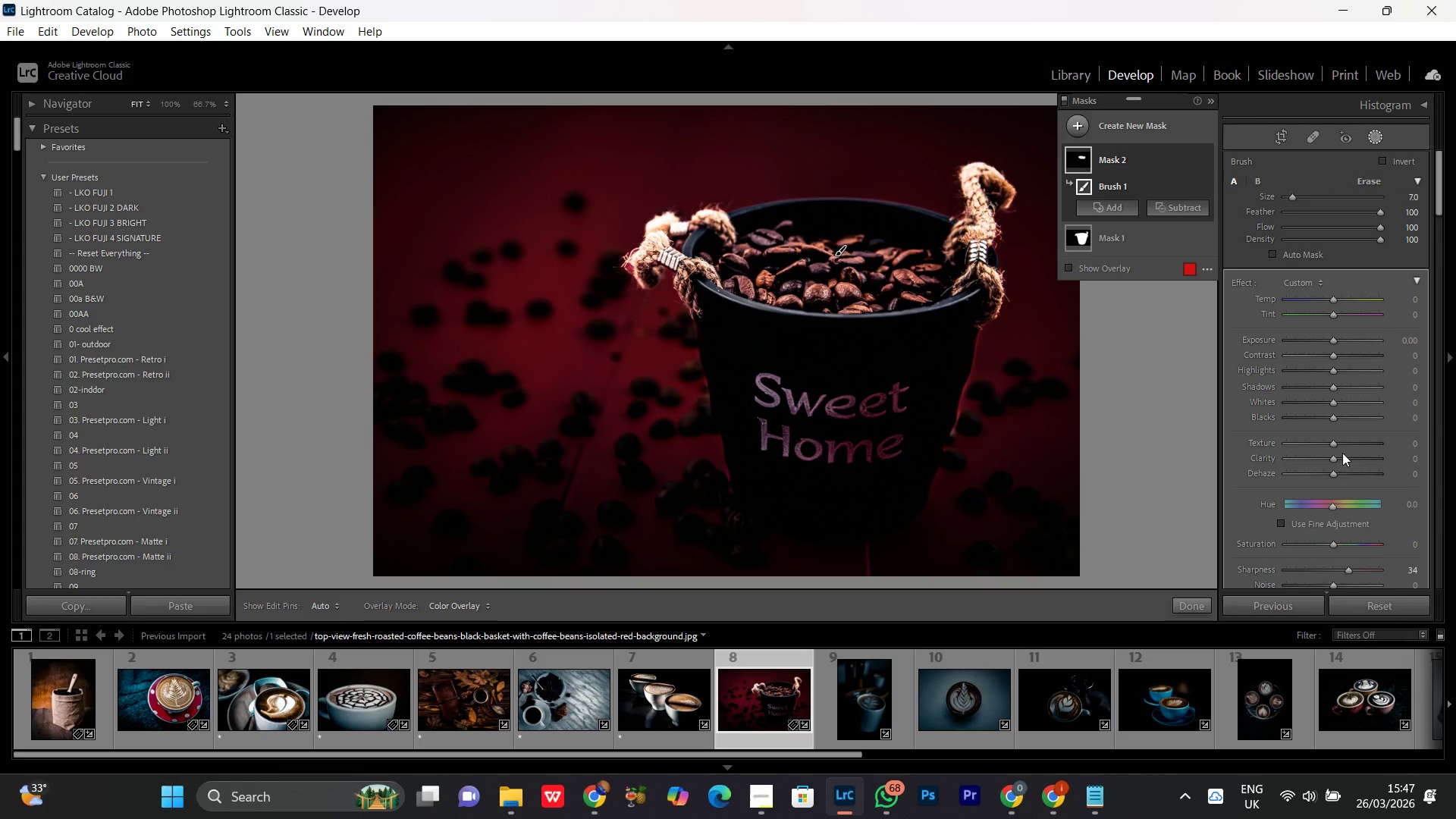 
left_click([1344, 446])
 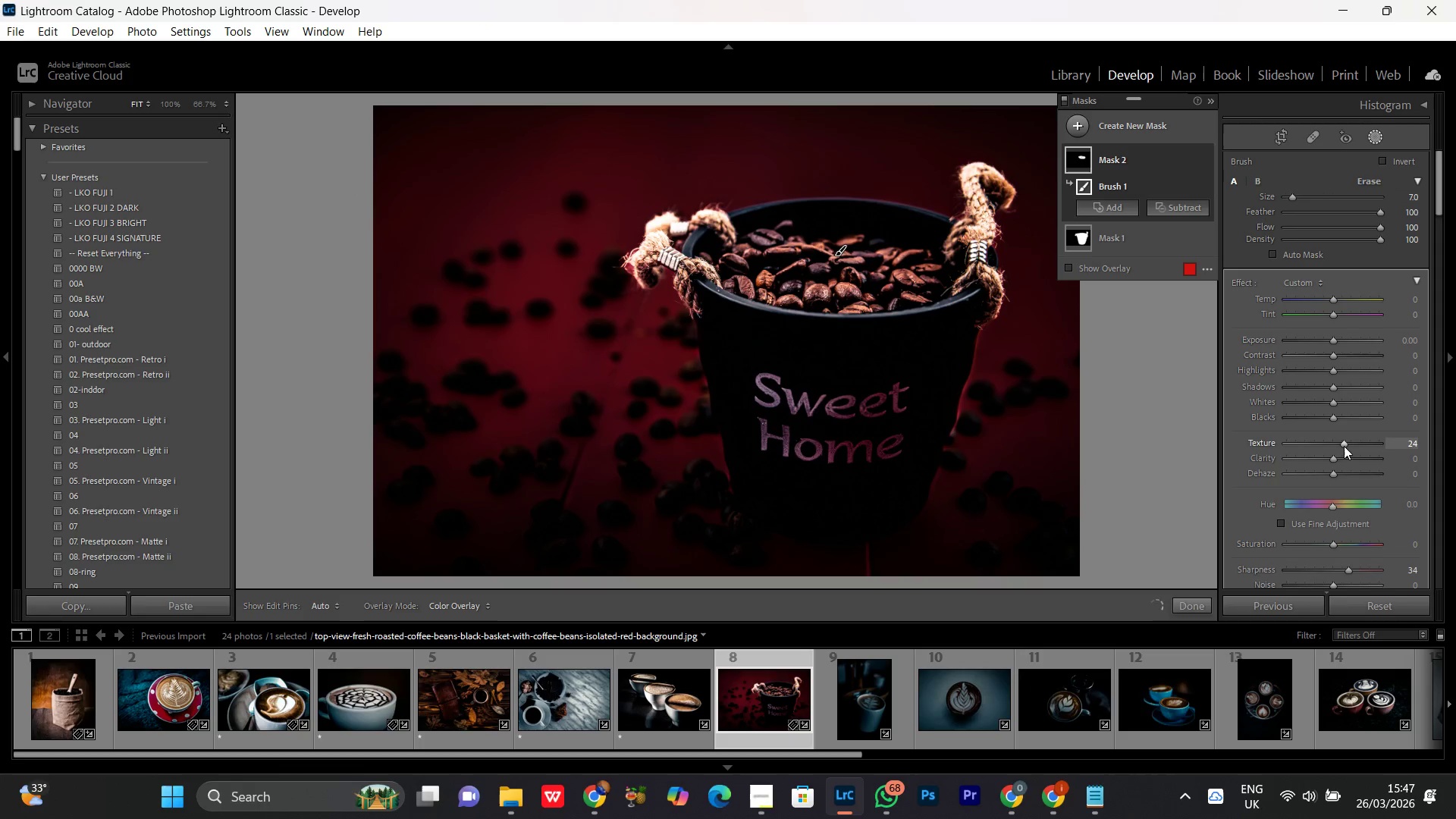 
scroll: coordinate [1344, 446], scroll_direction: down, amount: 3.0
 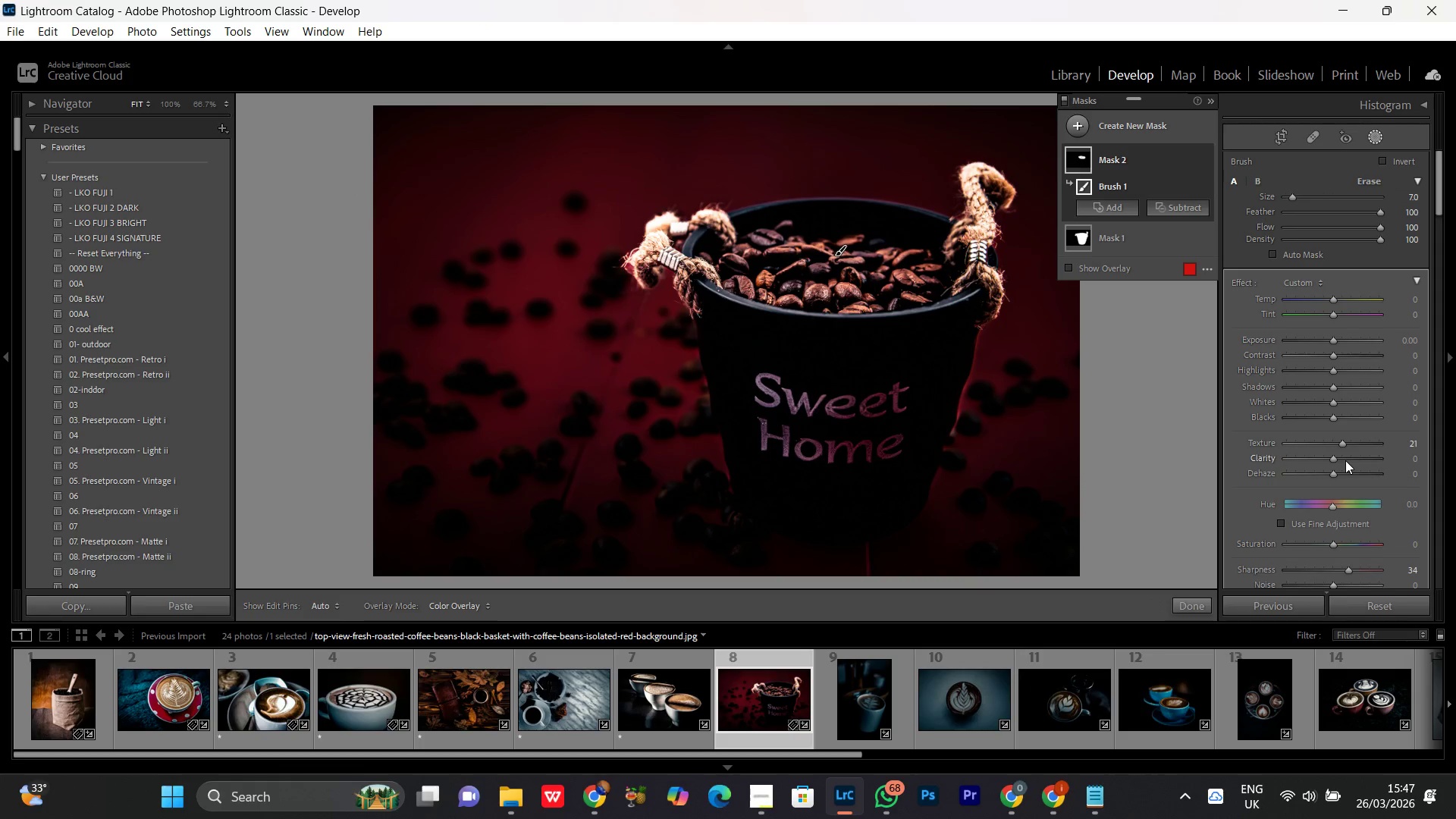 
left_click([1345, 460])
 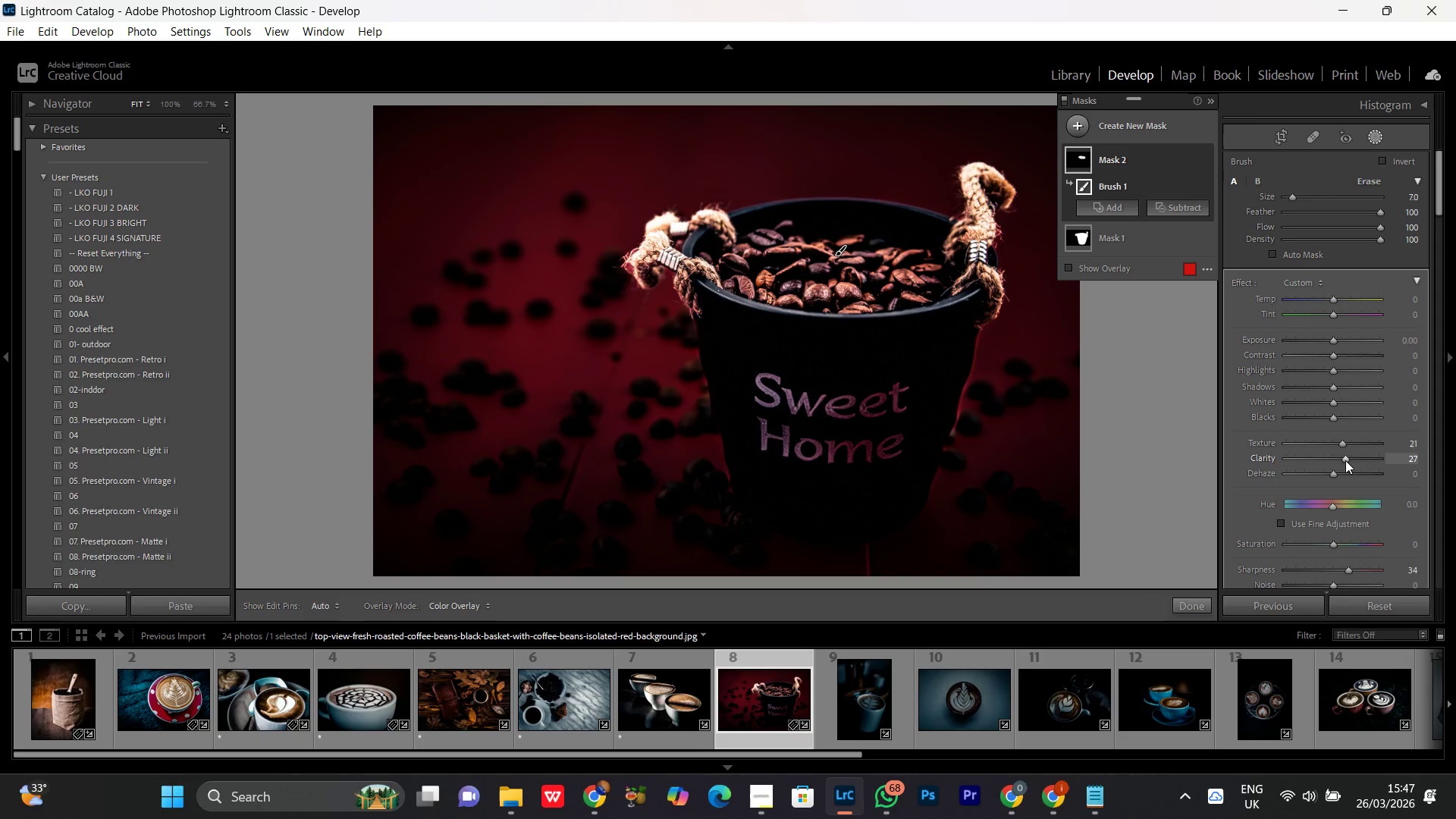 
scroll: coordinate [1345, 460], scroll_direction: up, amount: 6.0
 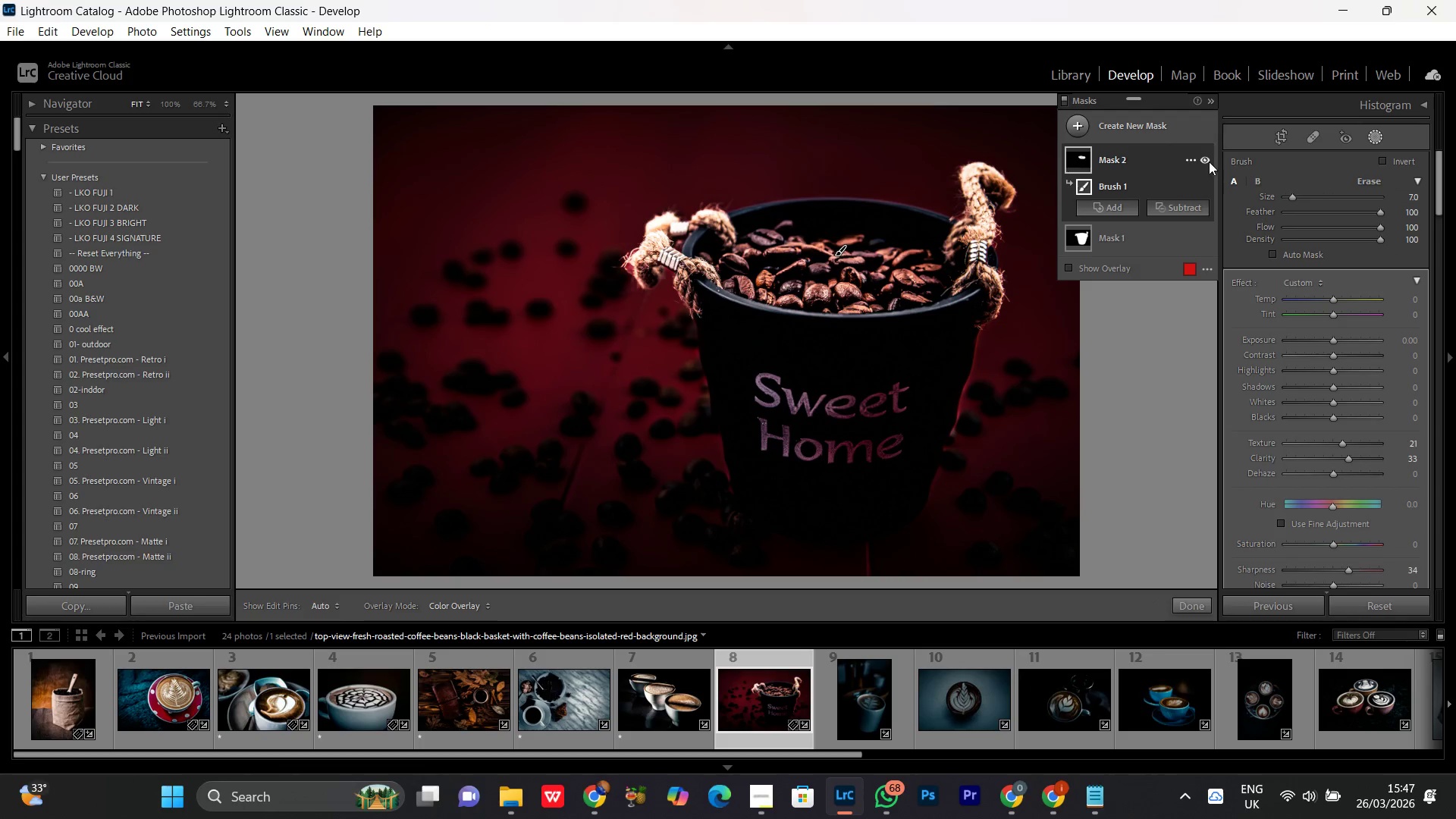 
left_click([1202, 158])
 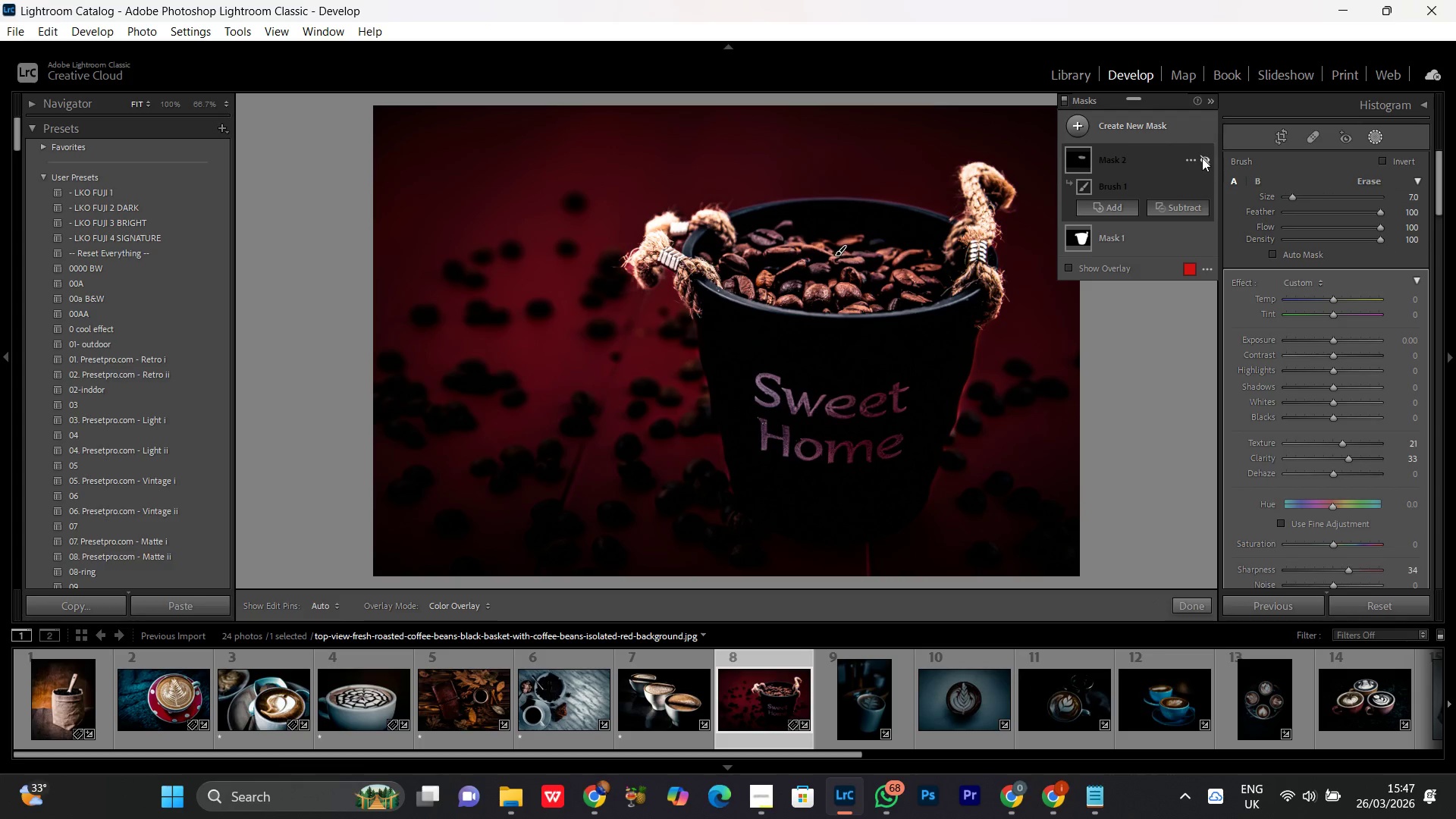 
left_click([1202, 158])
 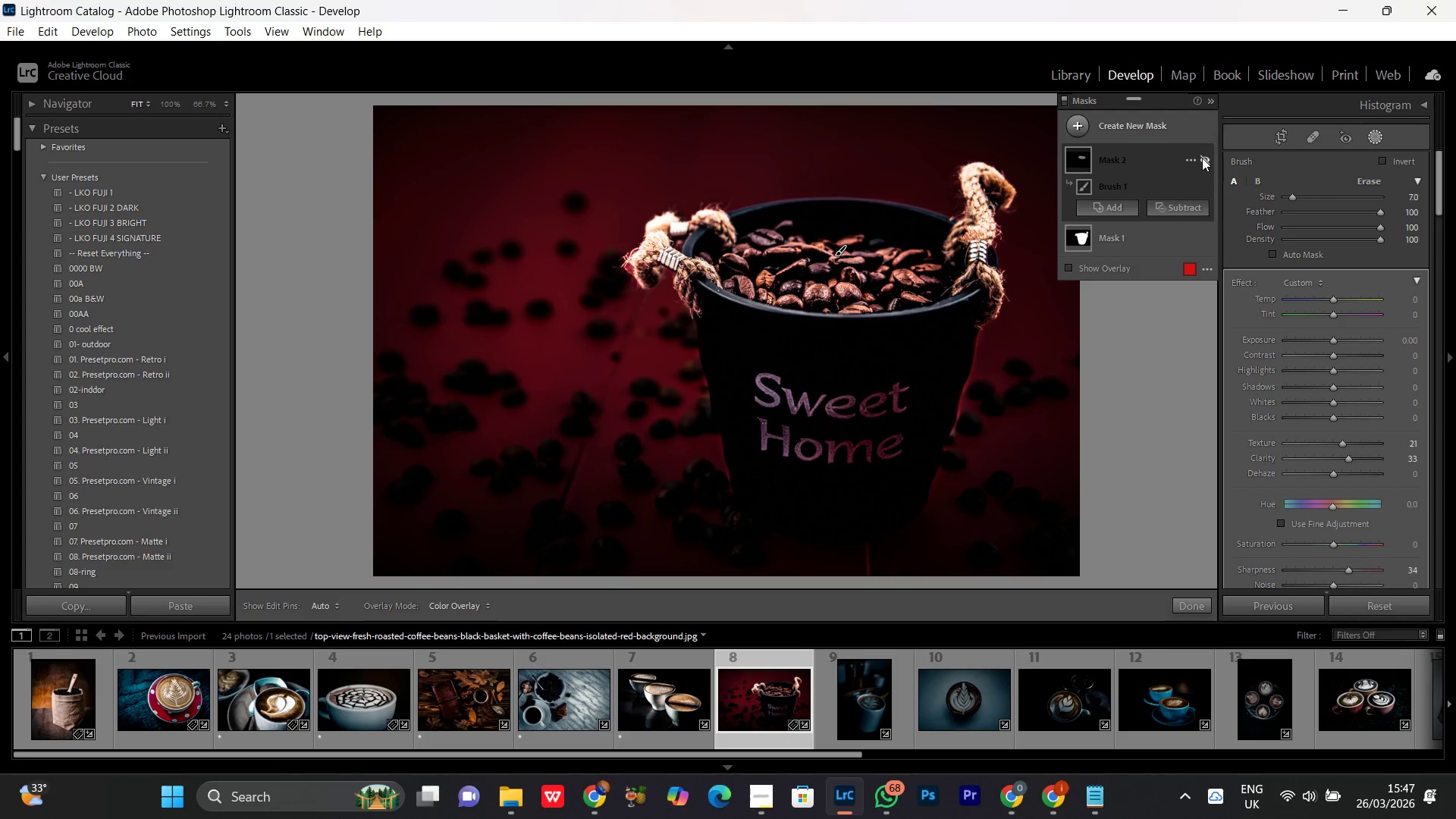 
double_click([1202, 158])
 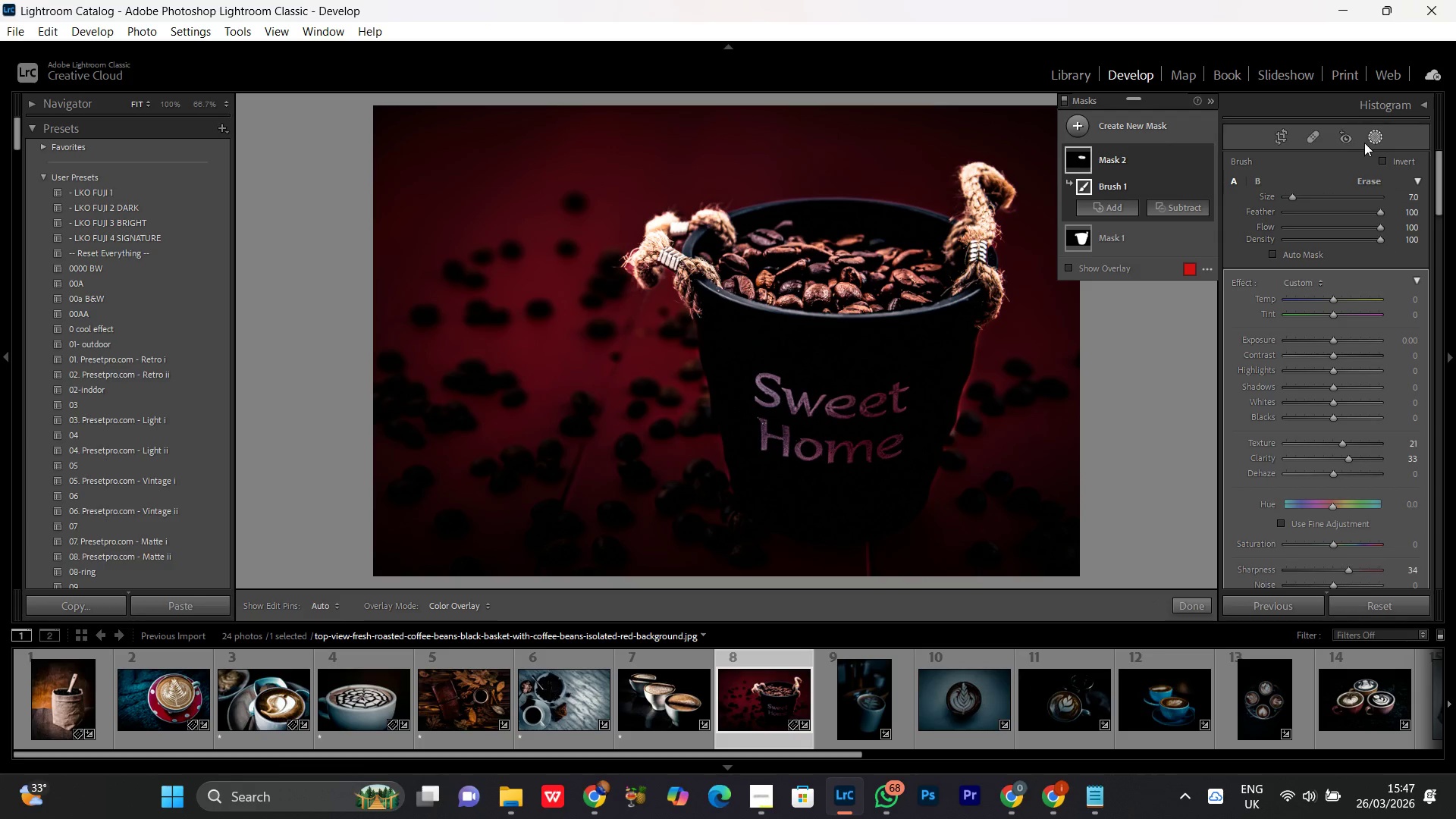 
left_click([1381, 136])
 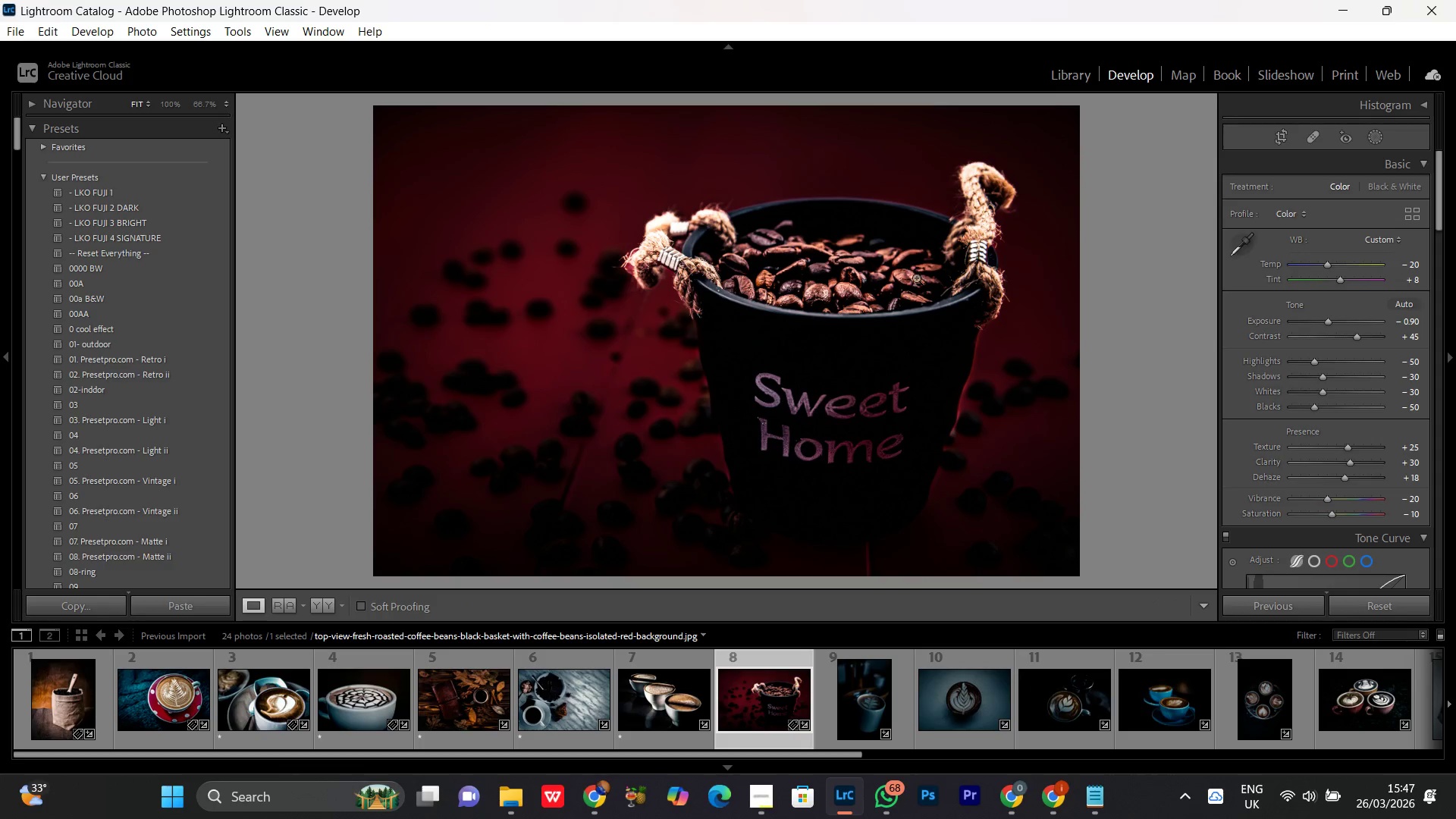 
left_click([853, 287])
 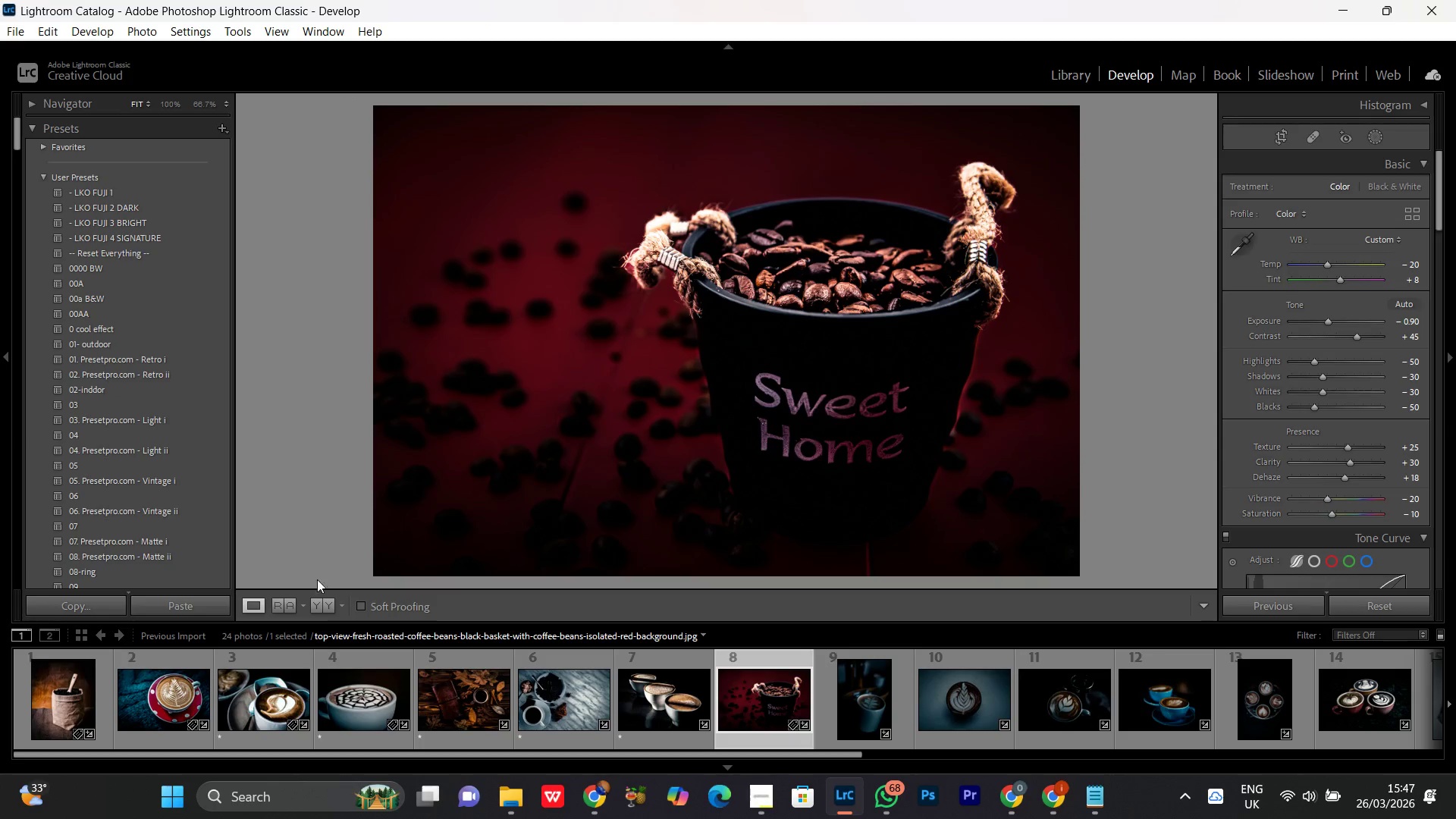 
left_click([324, 608])
 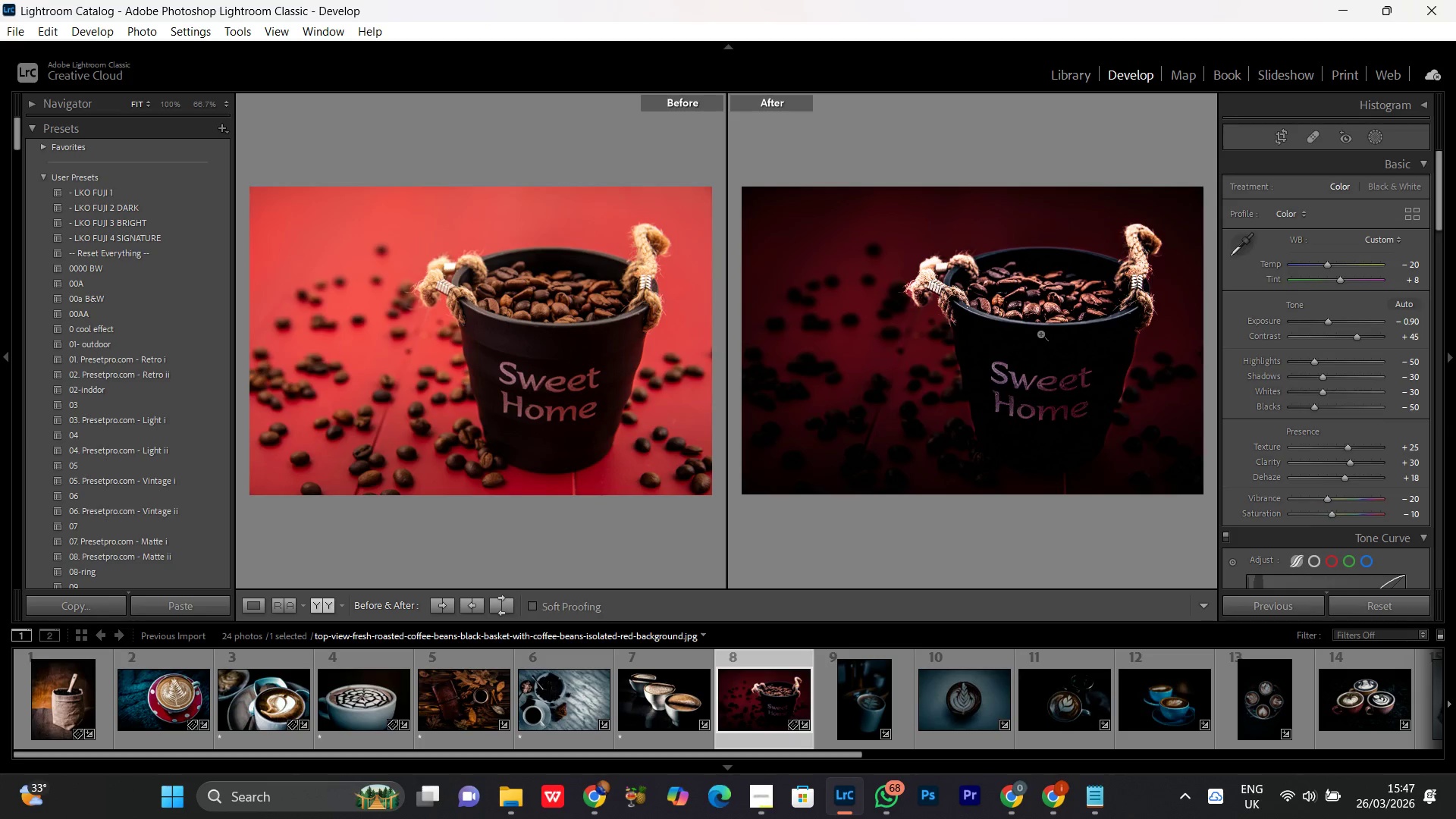 
double_click([1040, 334])
 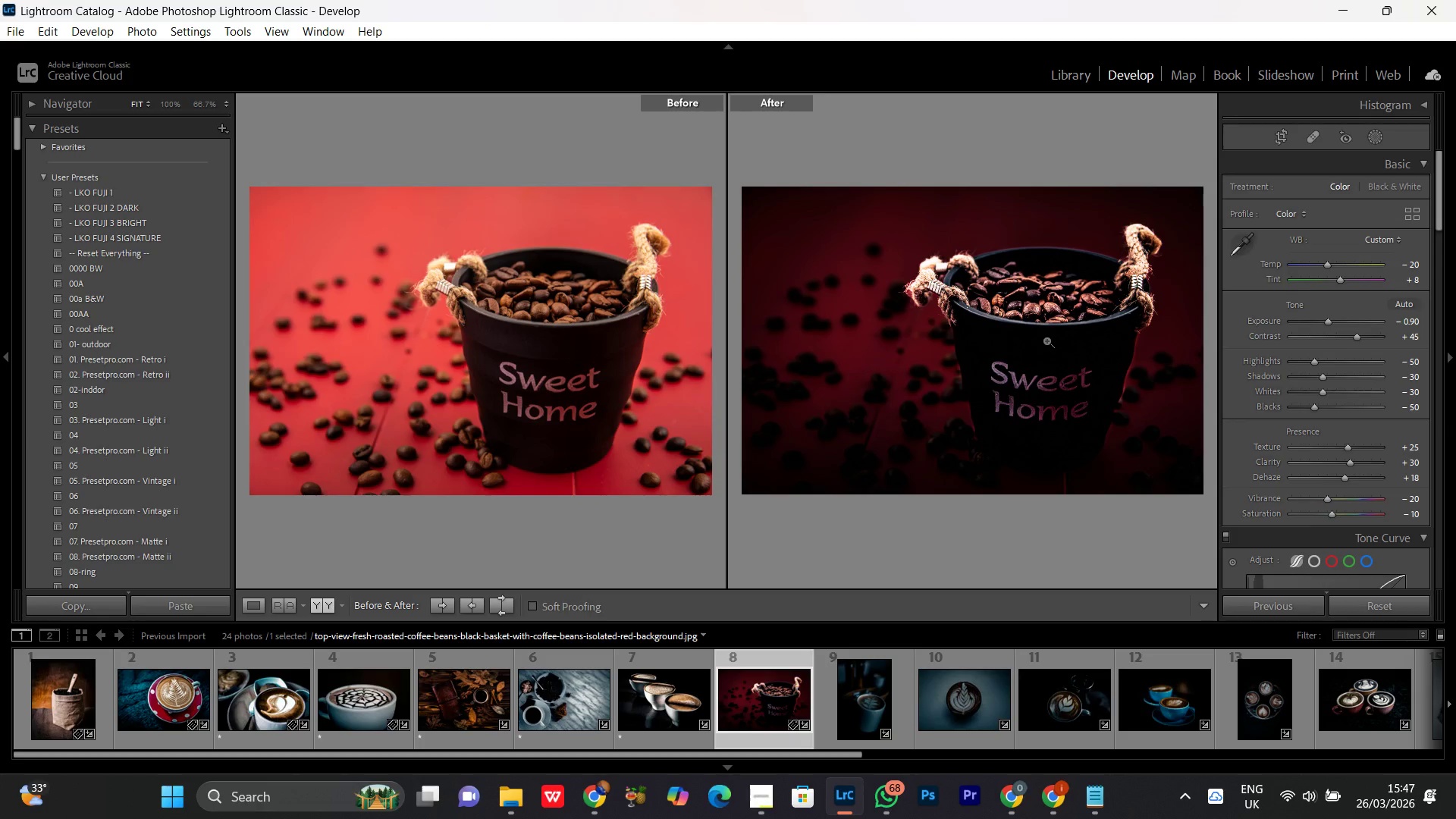 
left_click([1046, 337])
 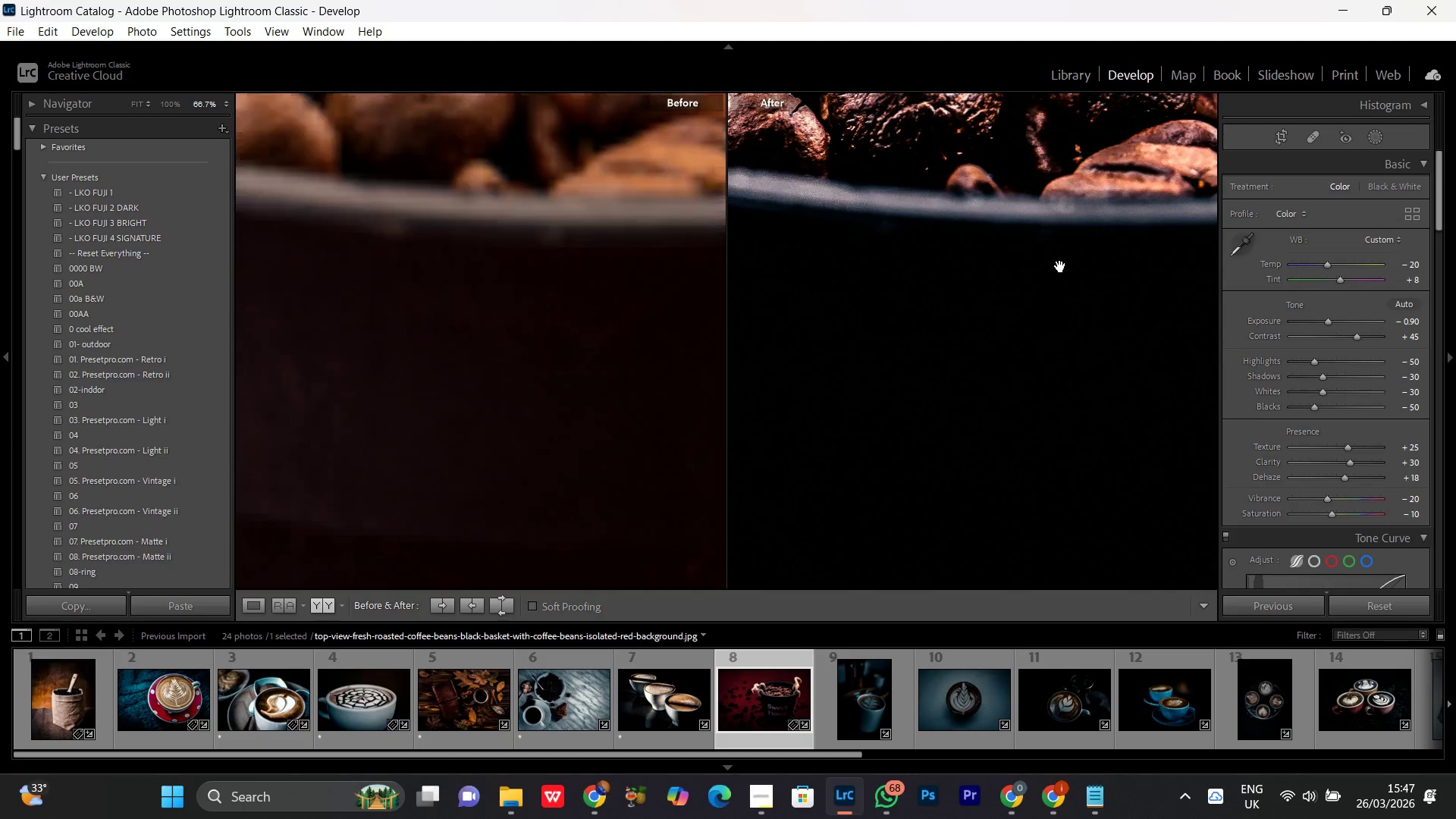 
left_click_drag(start_coordinate=[1060, 267], to_coordinate=[1005, 448])
 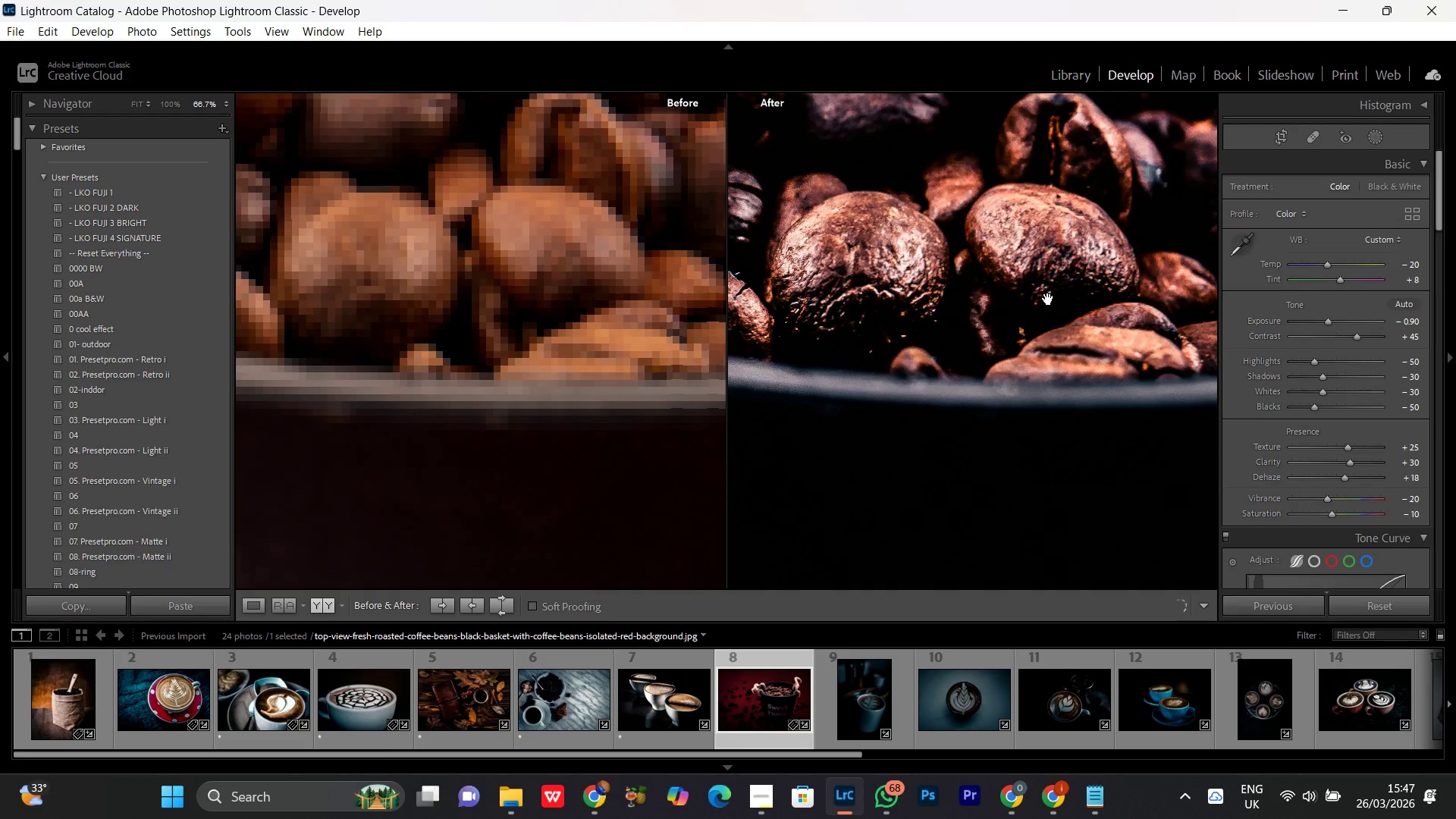 
left_click_drag(start_coordinate=[1052, 285], to_coordinate=[995, 453])
 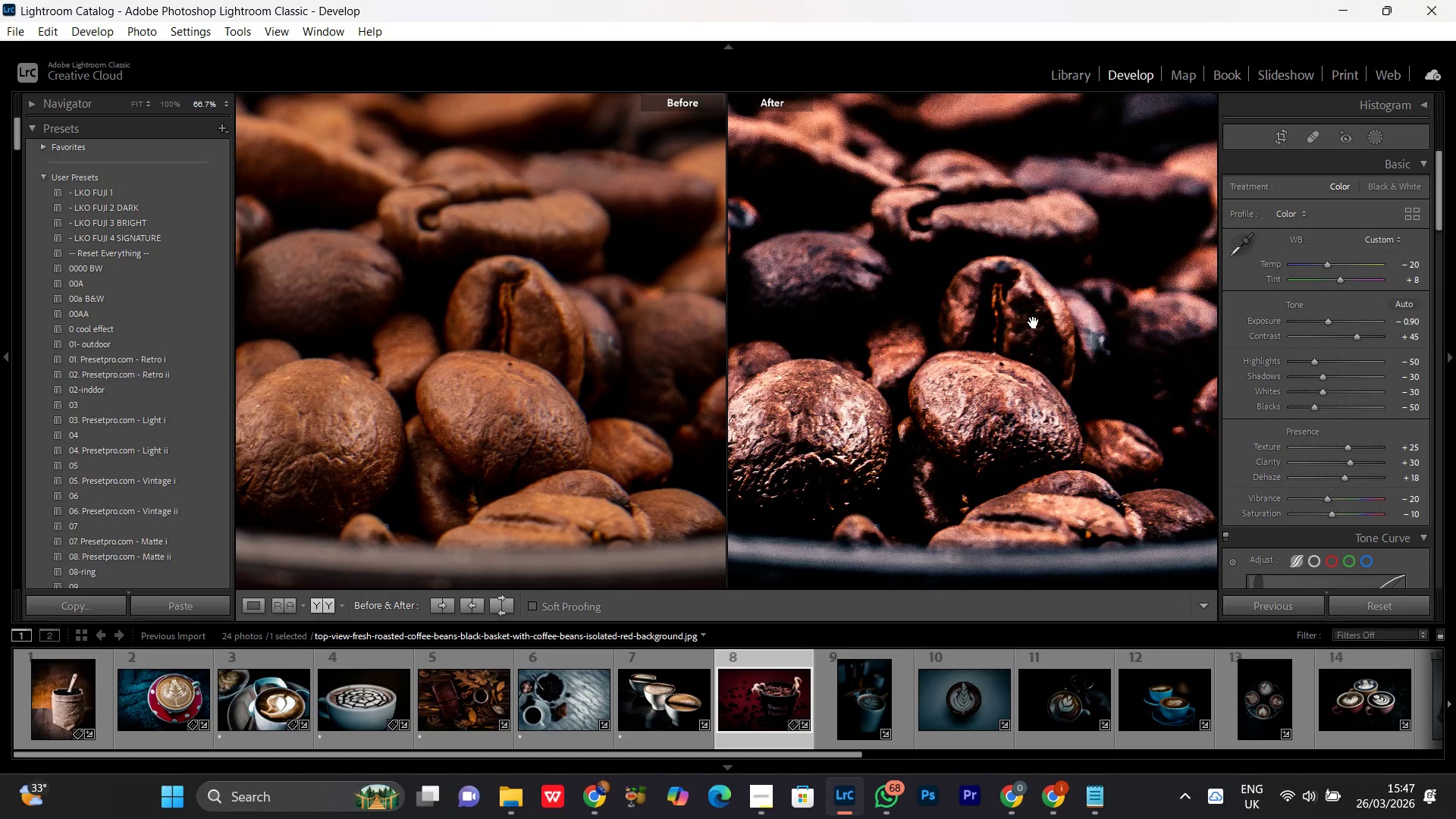 
left_click_drag(start_coordinate=[1042, 288], to_coordinate=[1030, 388])
 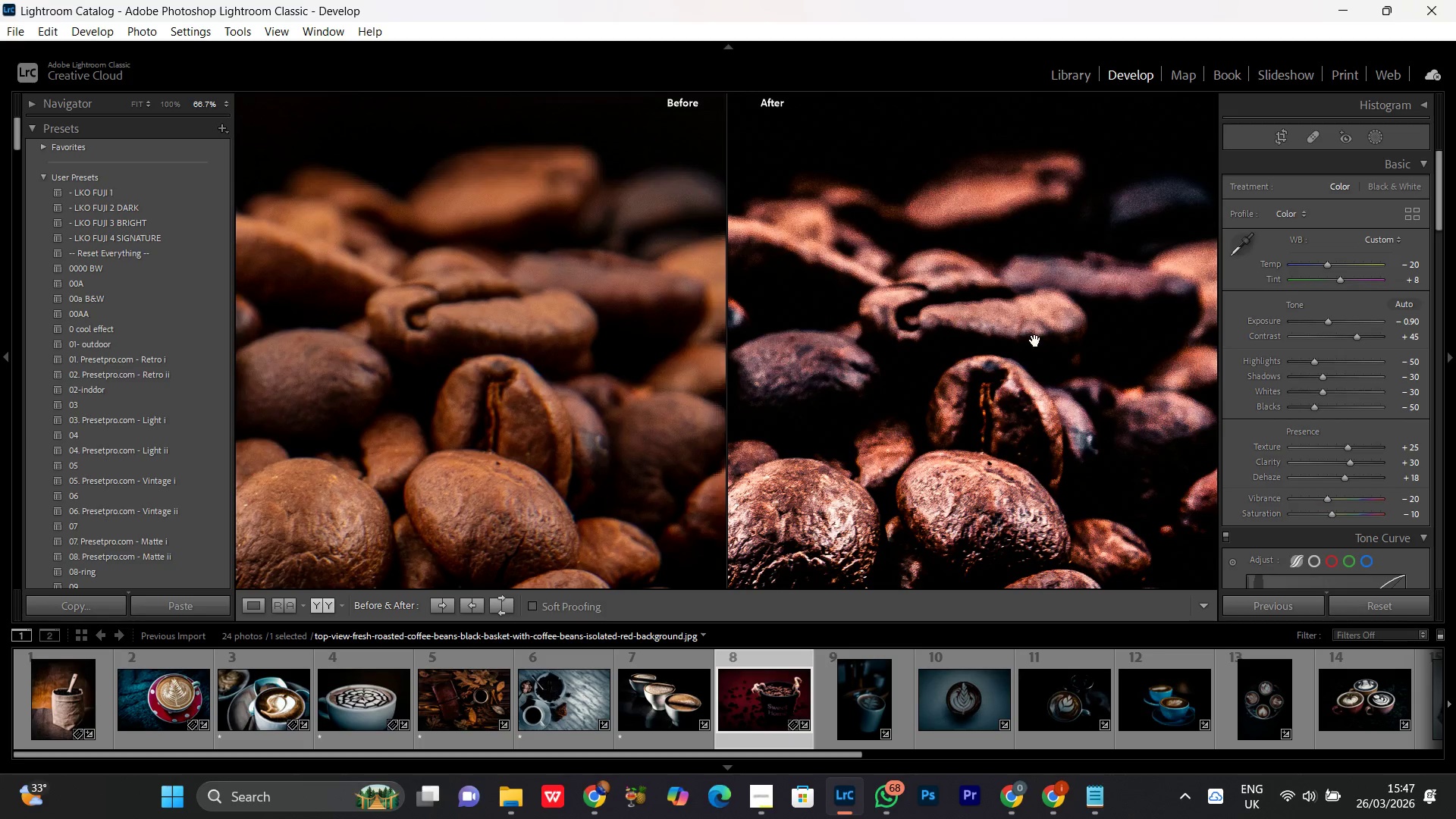 
left_click_drag(start_coordinate=[1036, 336], to_coordinate=[1021, 423])
 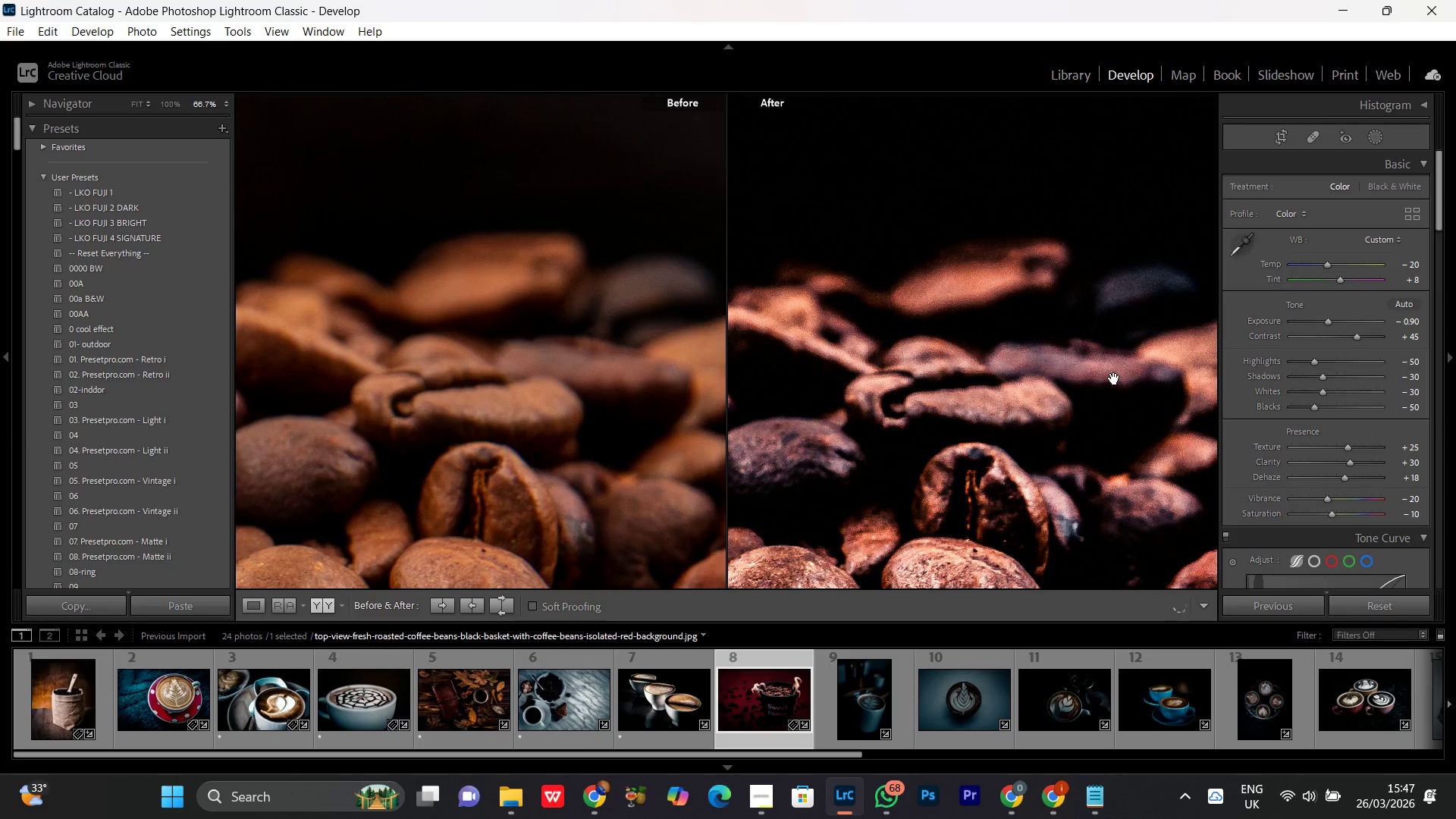 
left_click([1114, 378])
 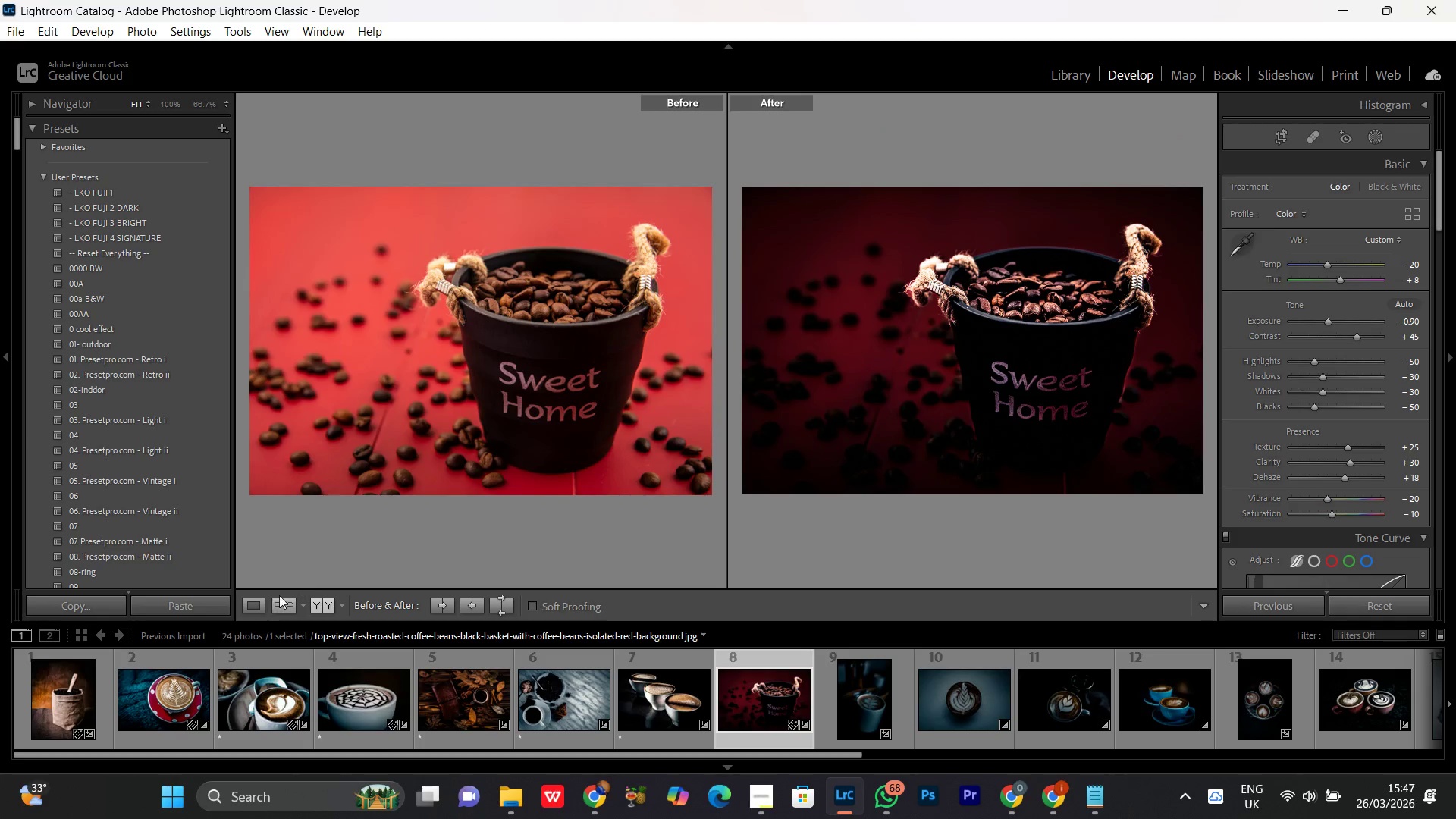 
left_click([256, 605])
 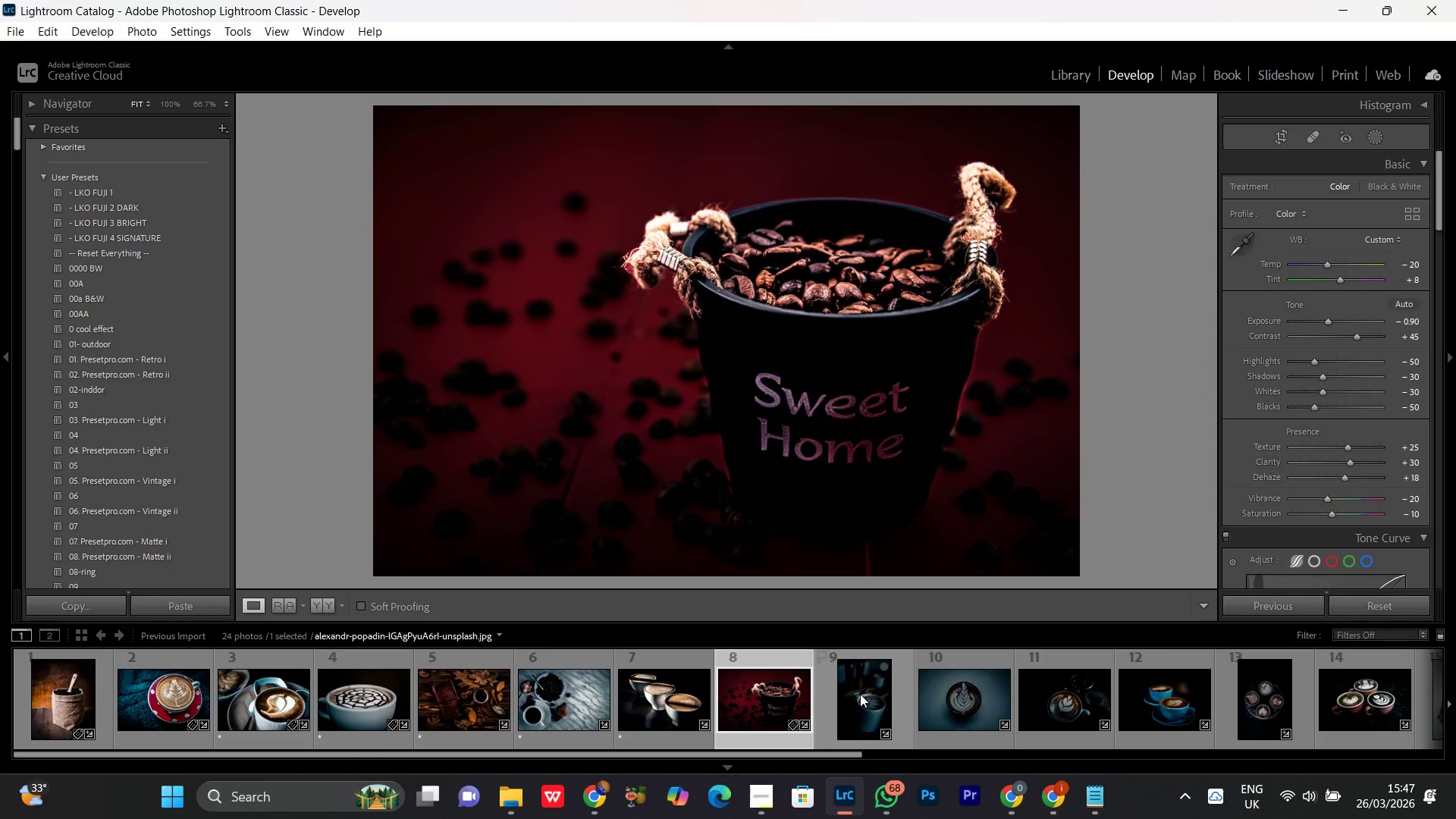 
double_click([860, 694])
 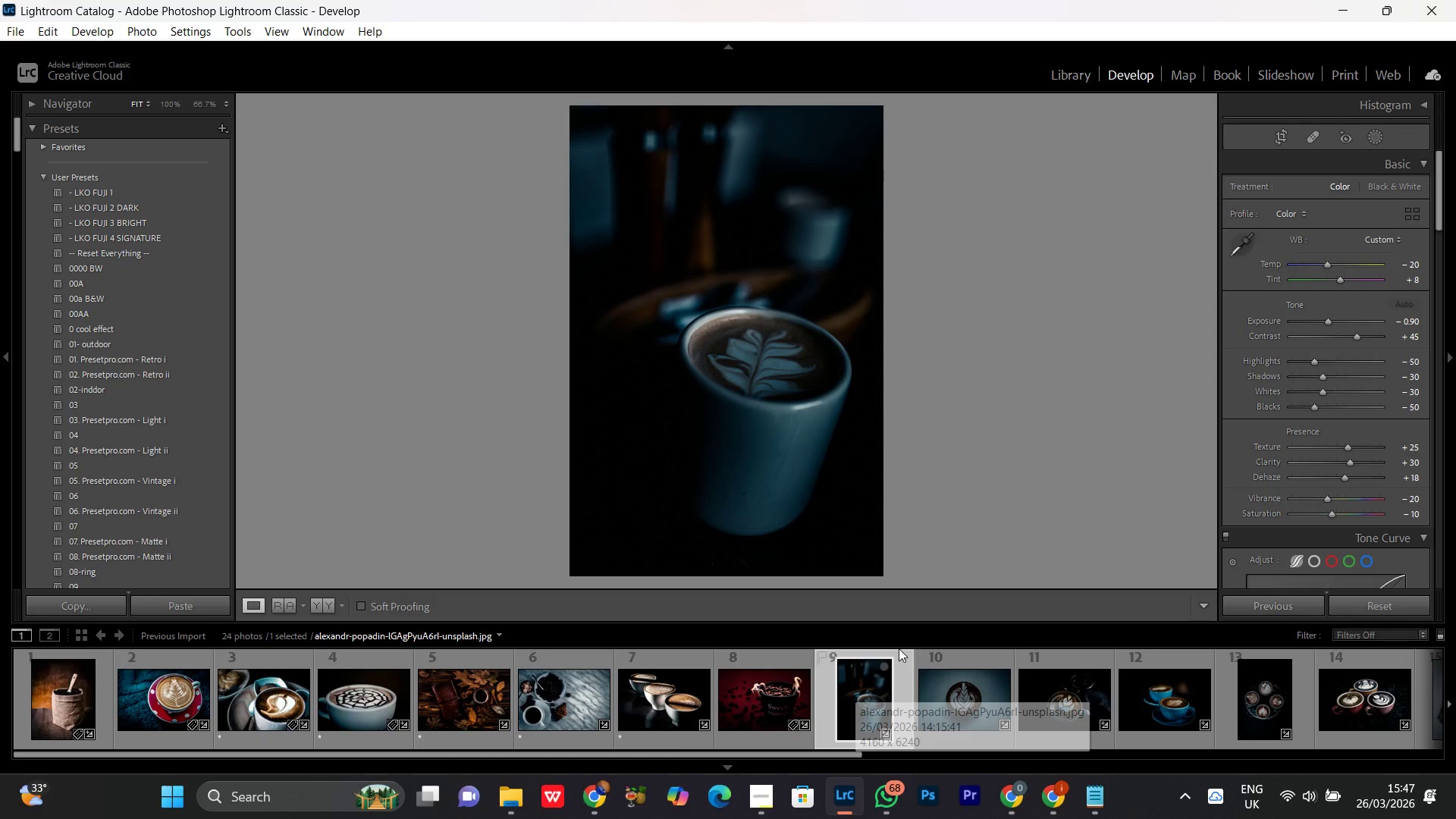 
double_click([783, 364])
 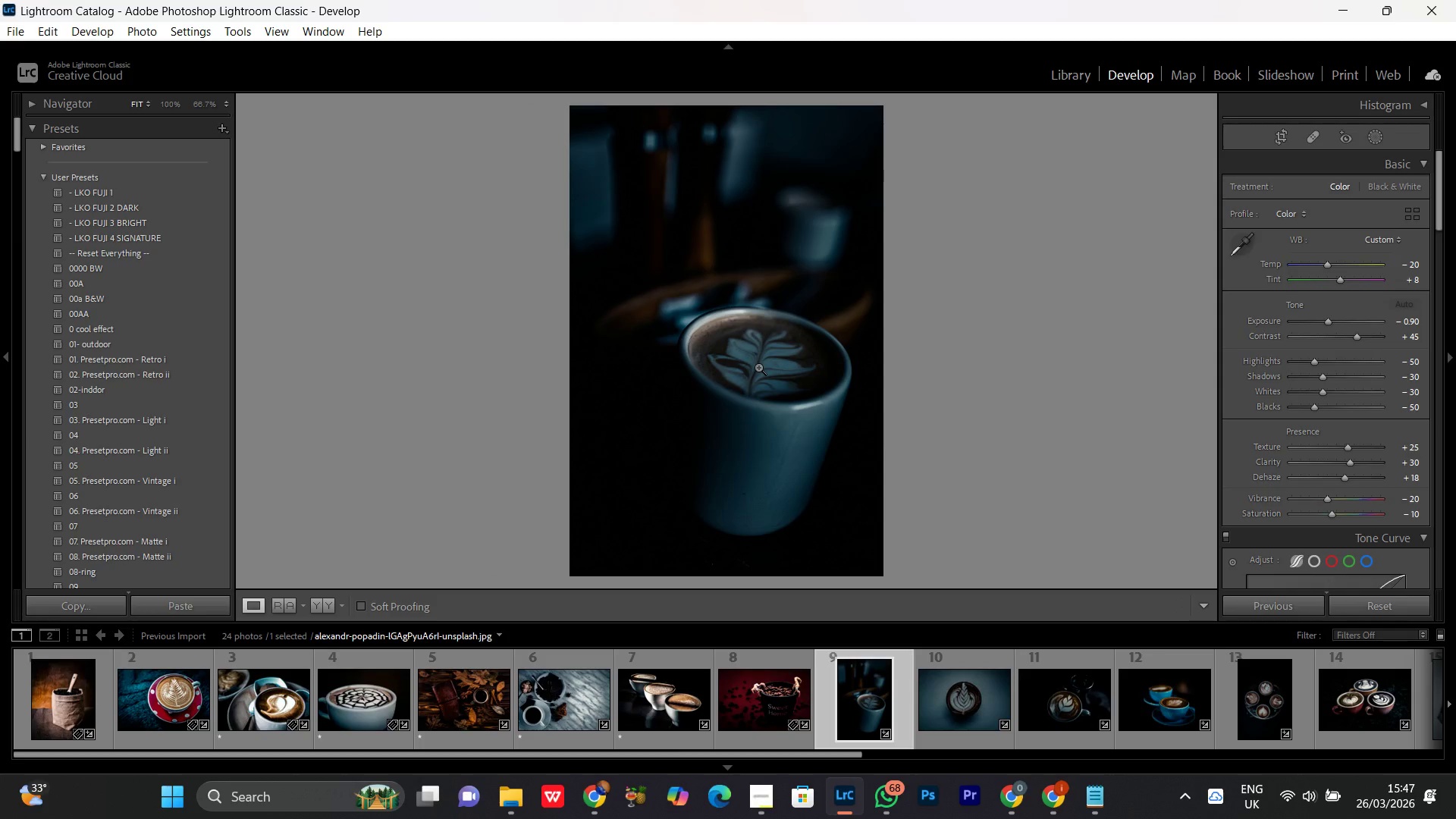 
left_click([758, 367])
 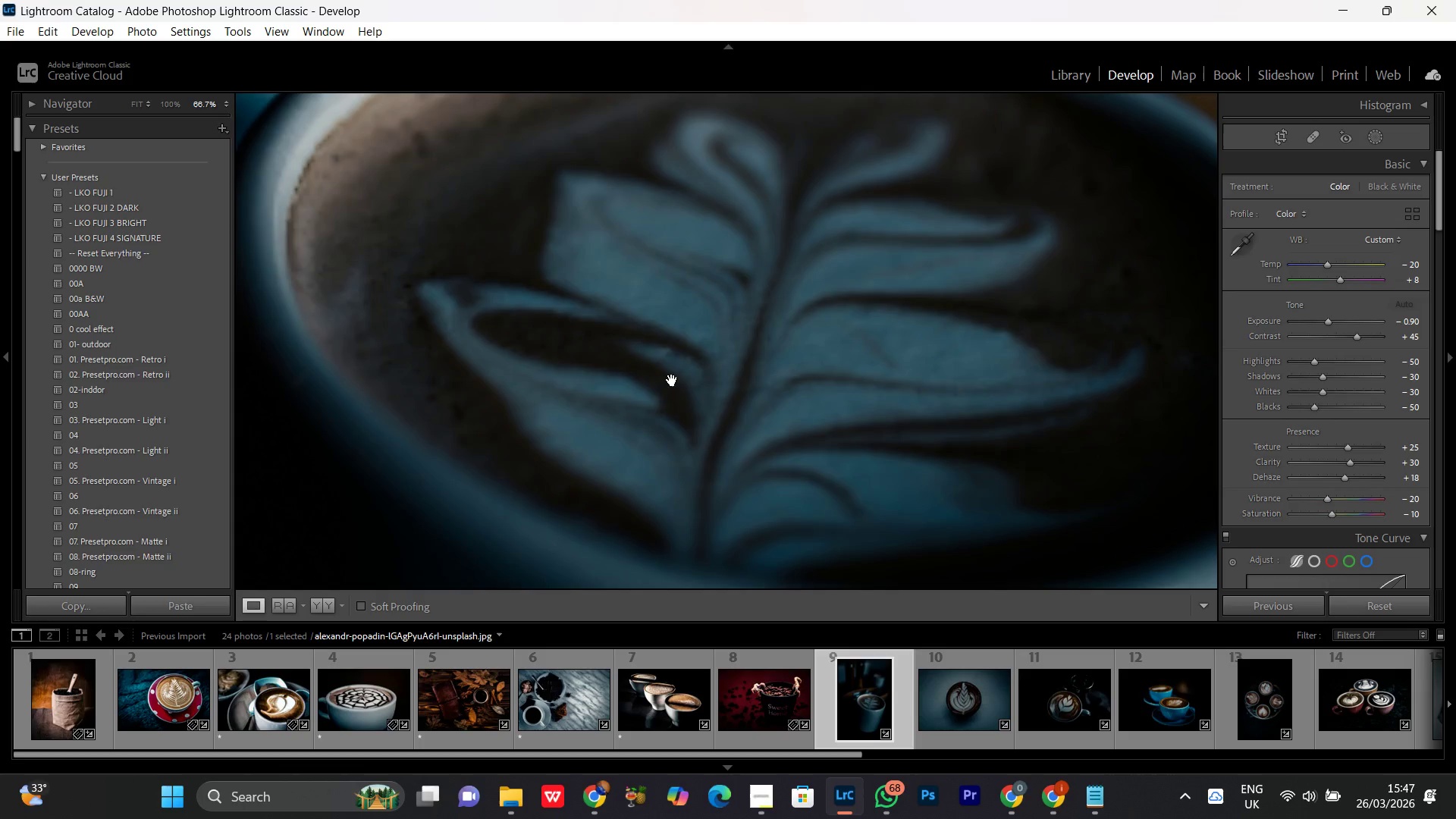 
left_click([718, 376])
 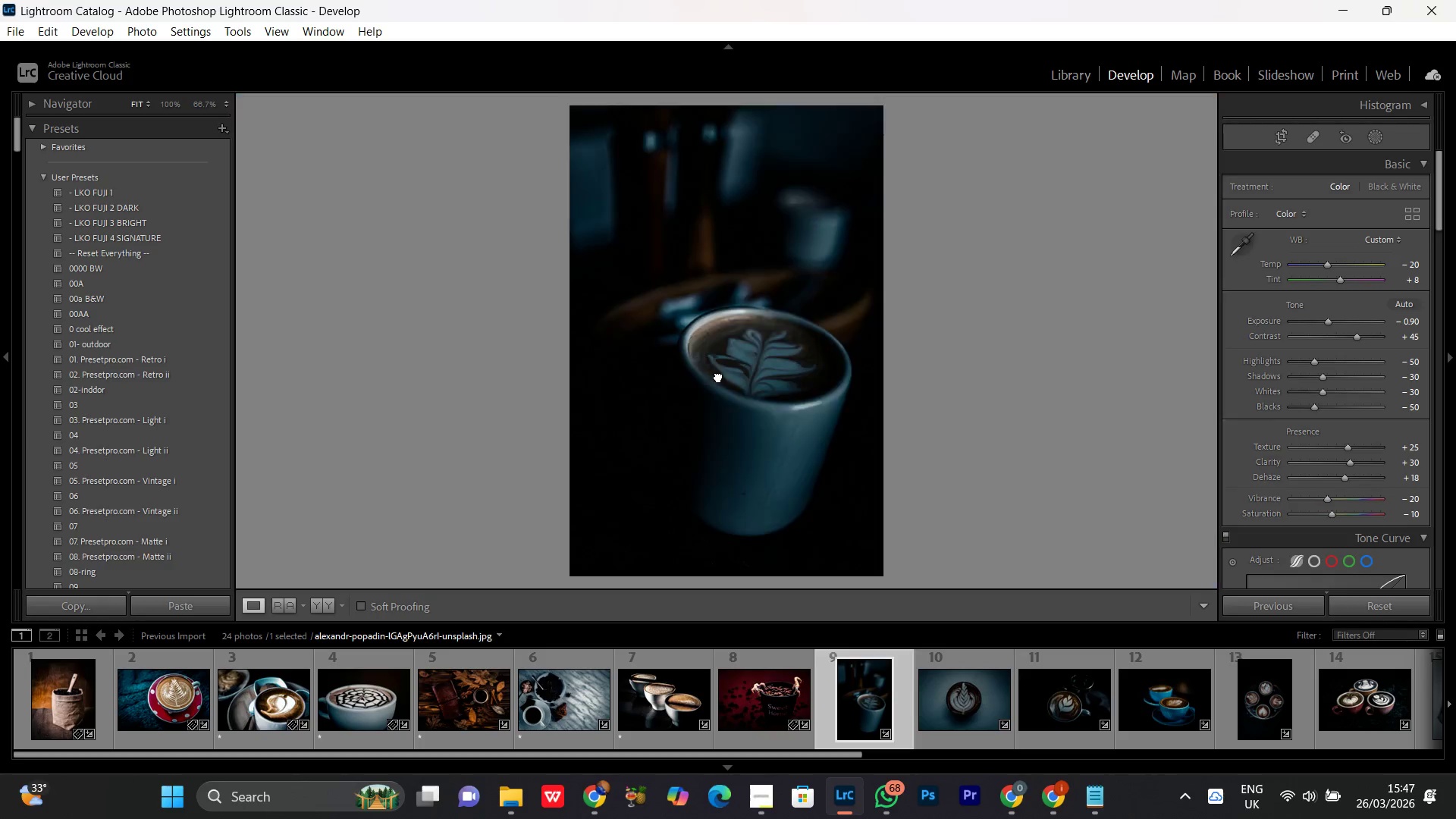 
double_click([718, 376])
 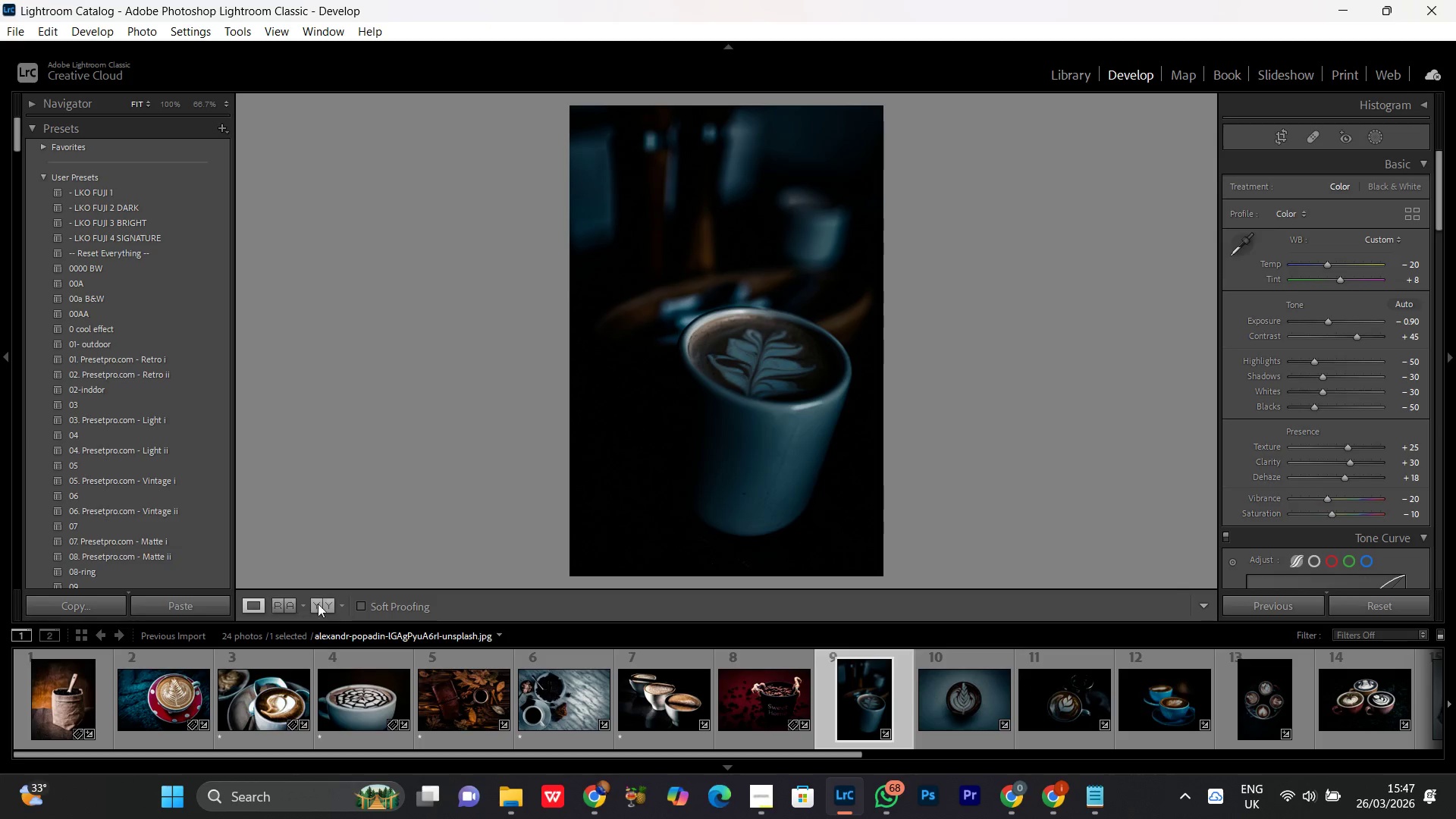 
left_click([324, 600])
 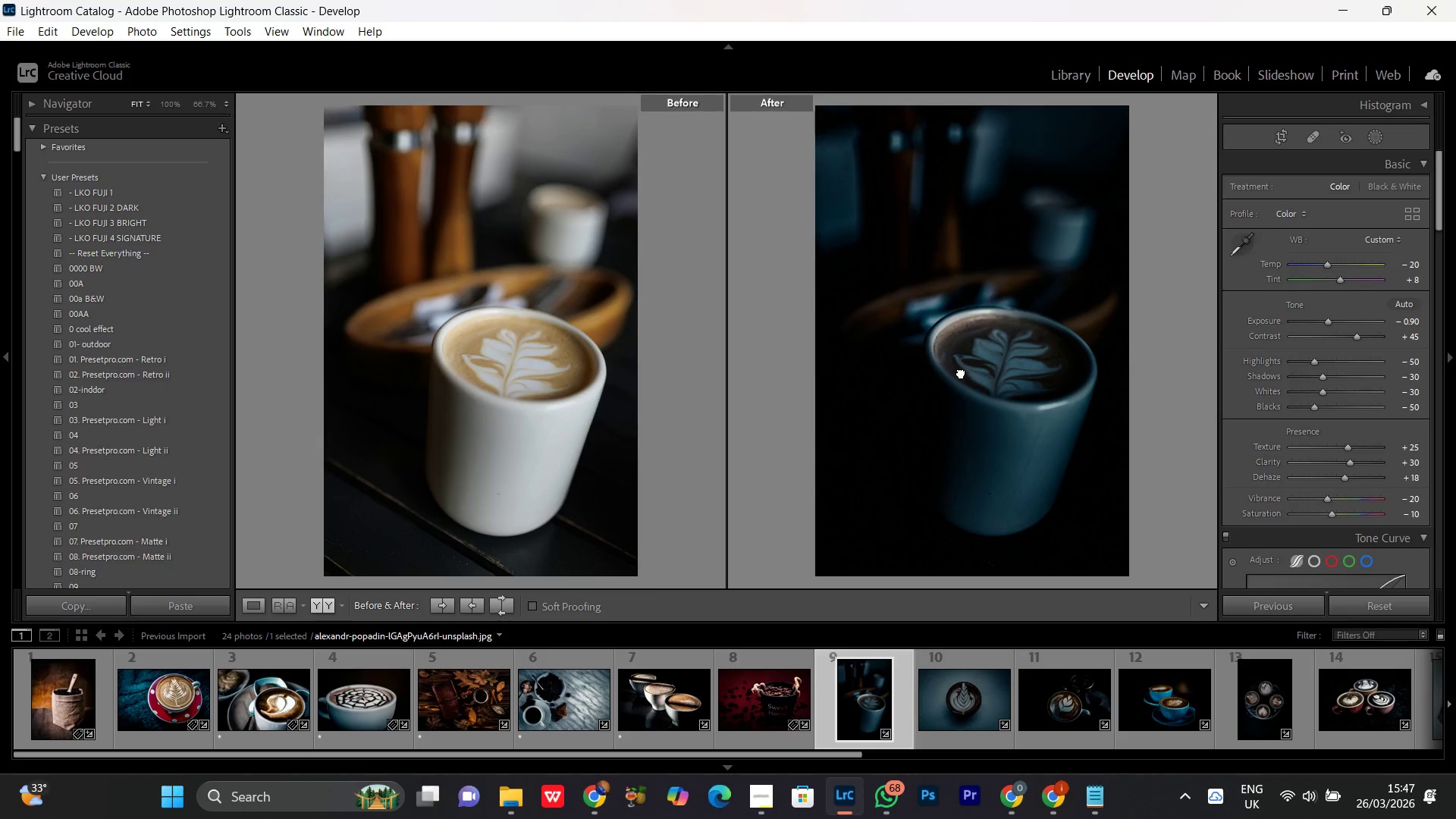 
double_click([961, 372])
 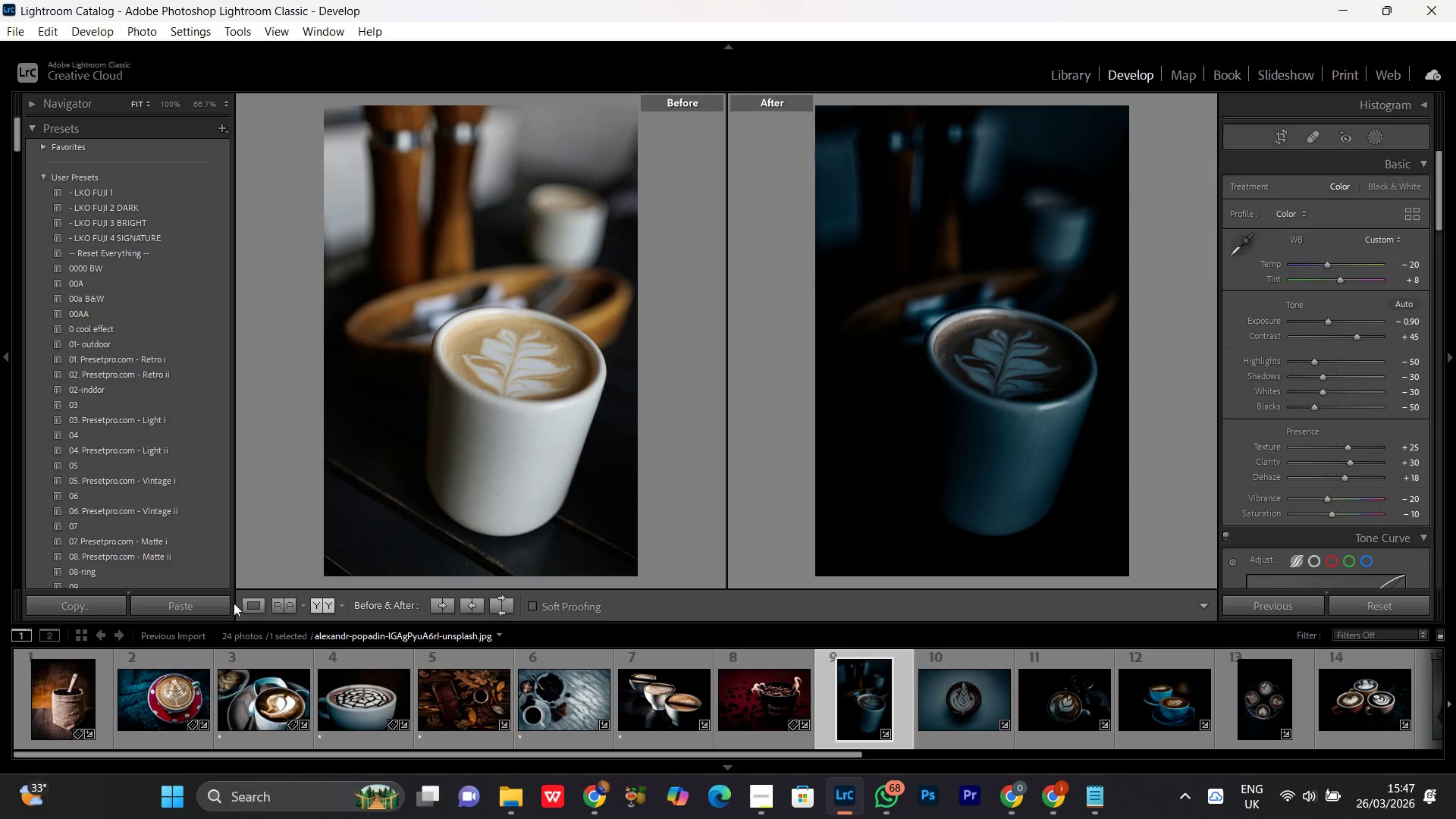 
left_click([257, 606])
 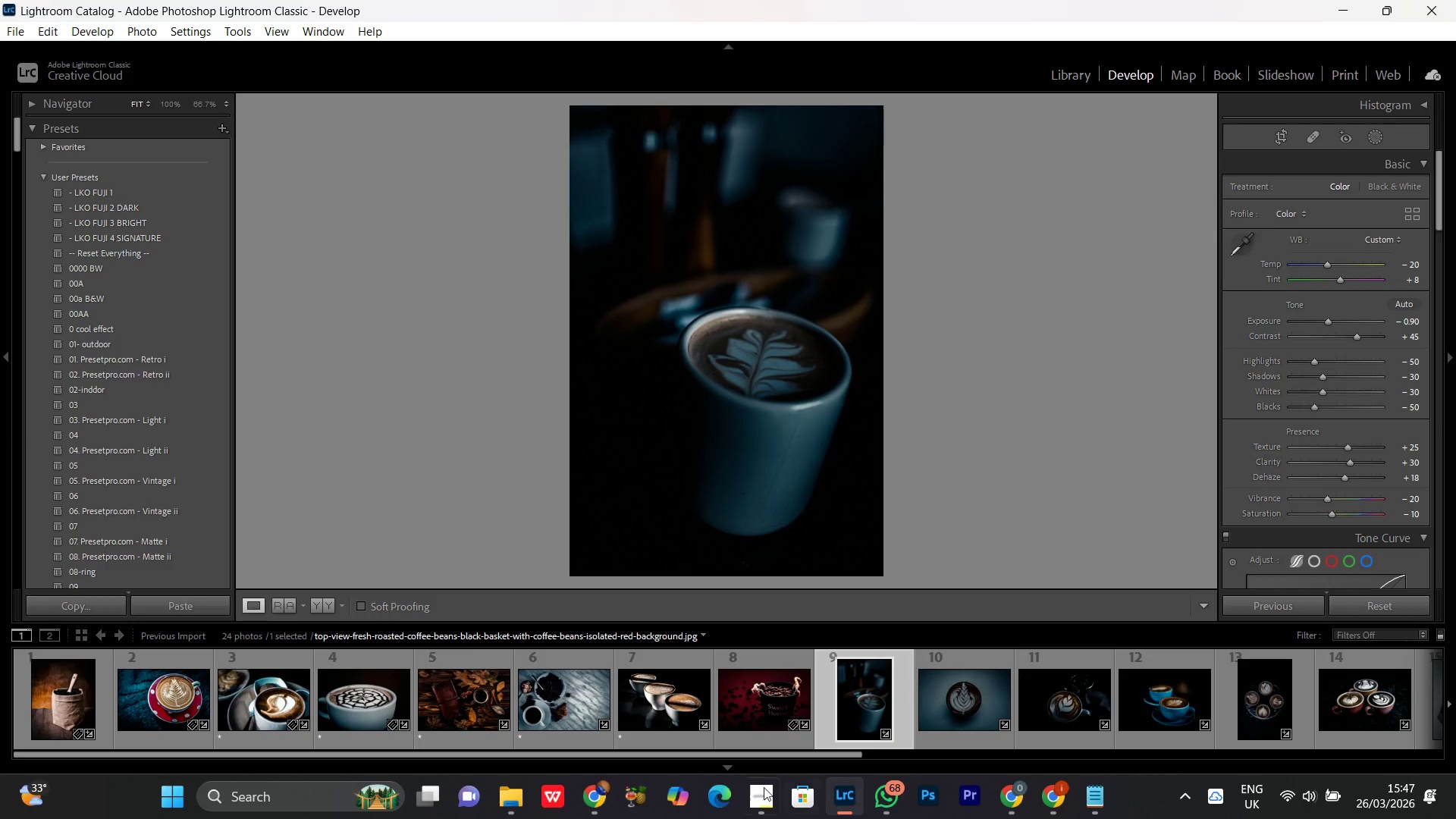 
left_click([762, 796])